 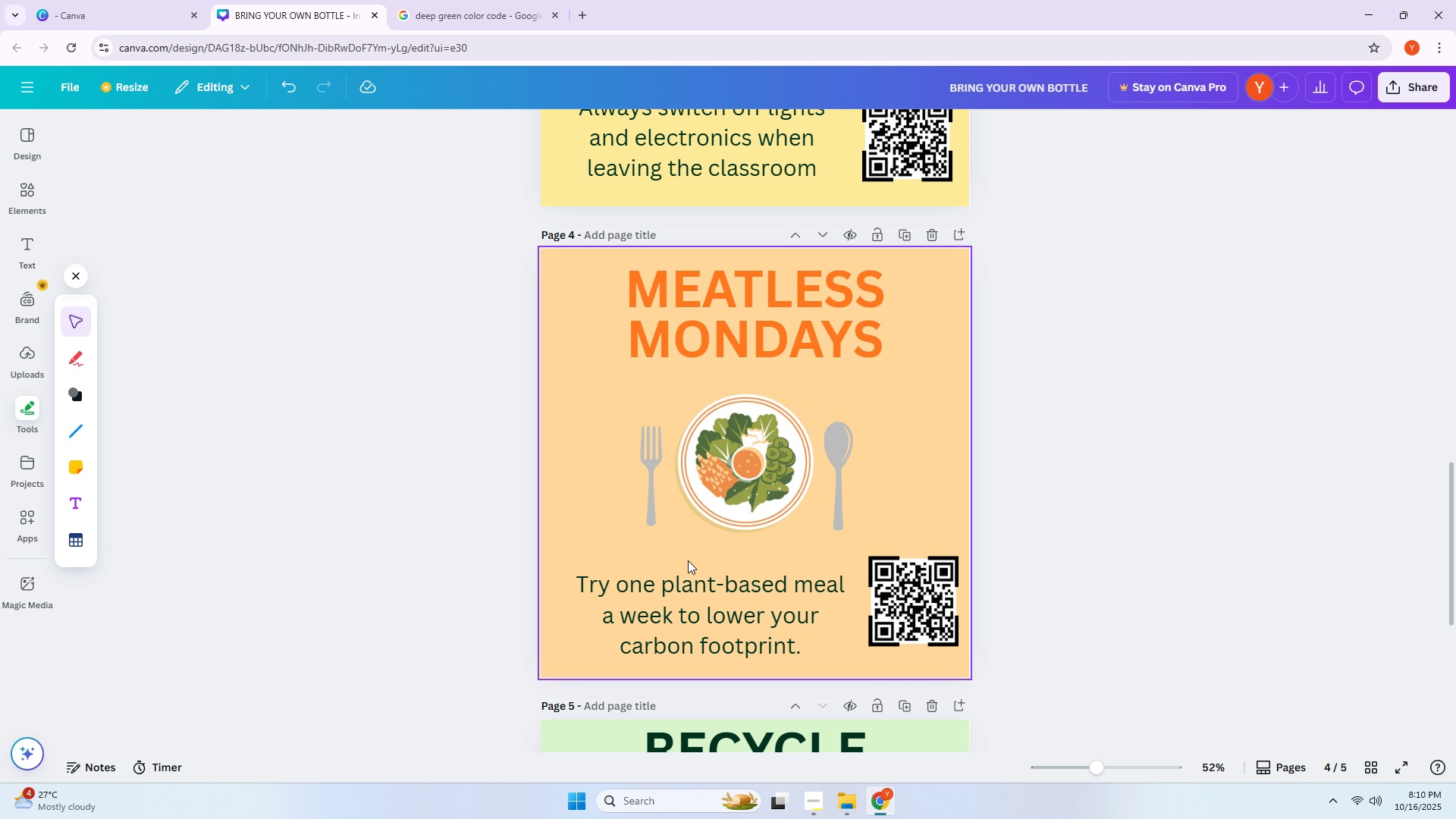 
scroll: coordinate [722, 533], scroll_direction: up, amount: 12.0
 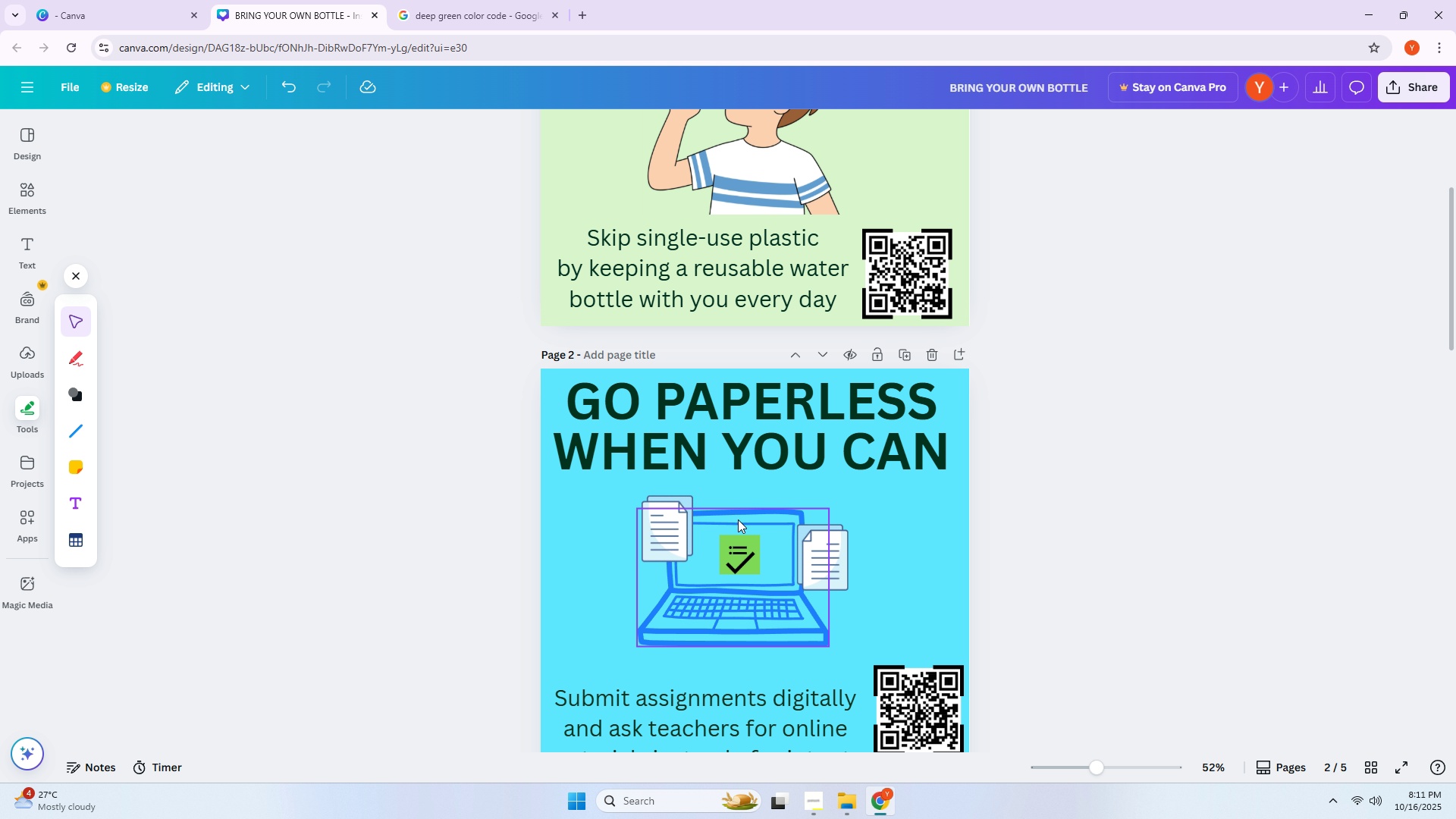 
scroll: coordinate [723, 610], scroll_direction: down, amount: 1.0
 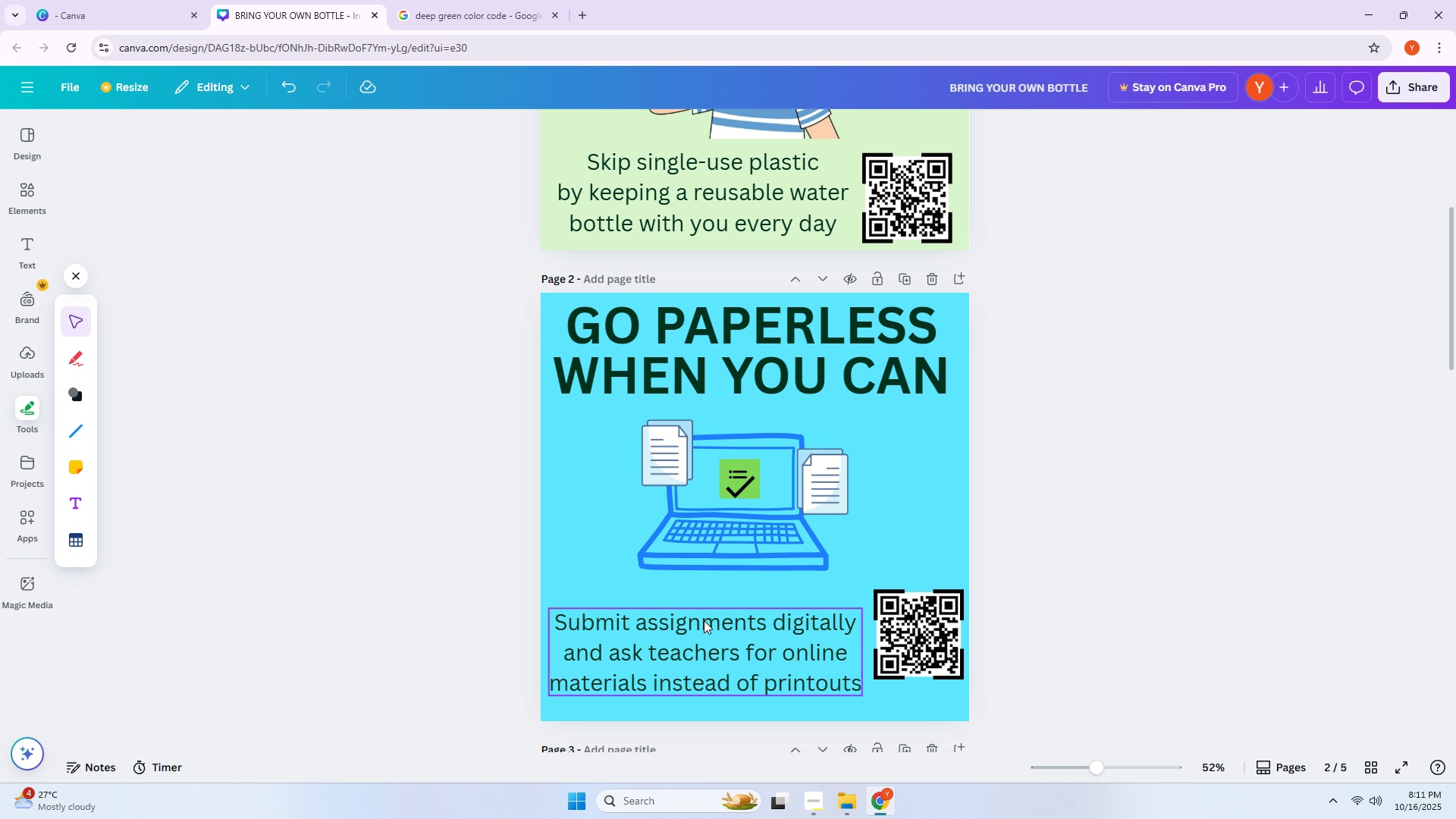 
wait(8.23)
 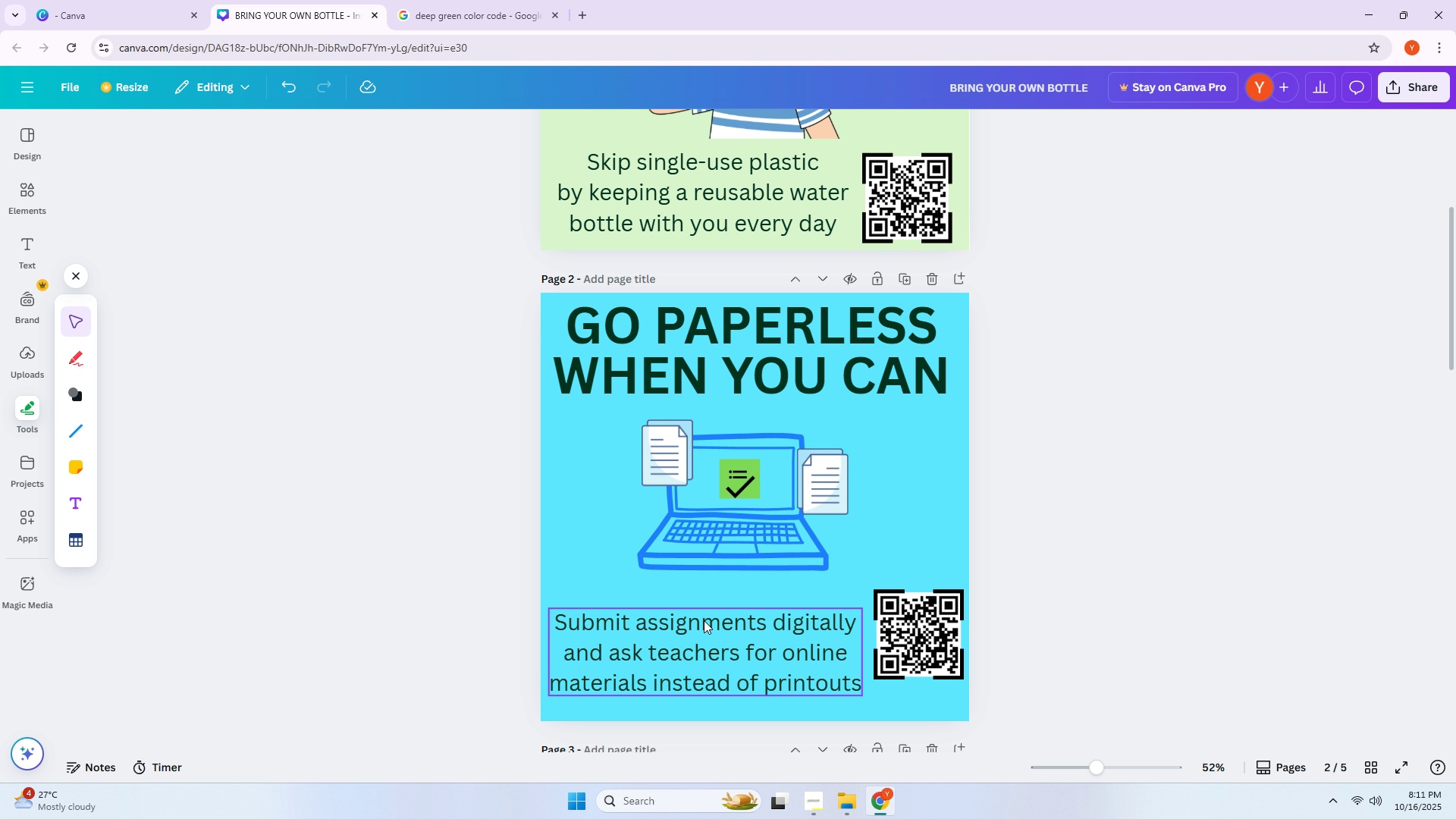 
scroll: coordinate [705, 614], scroll_direction: down, amount: 6.0
 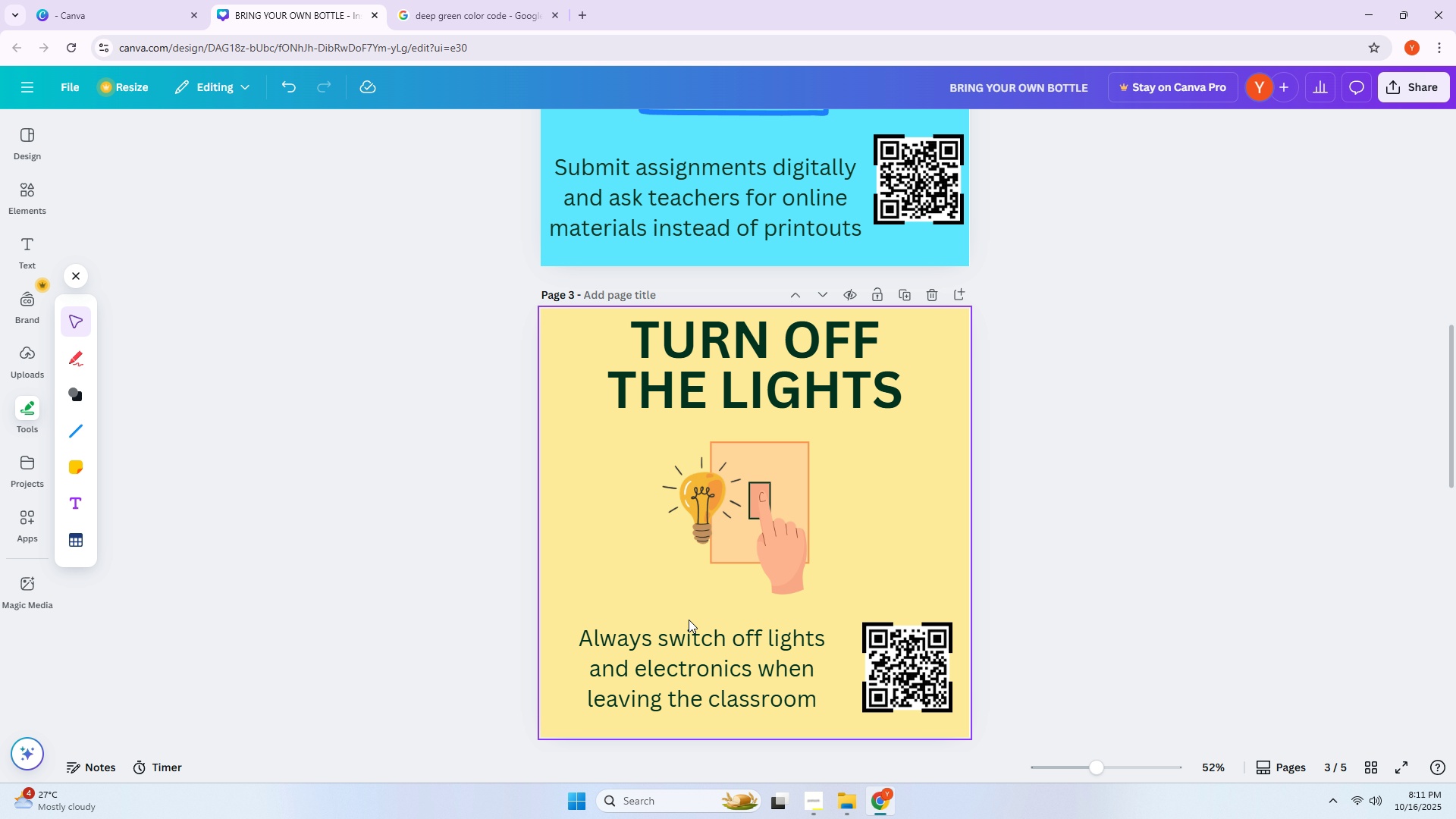 
wait(9.78)
 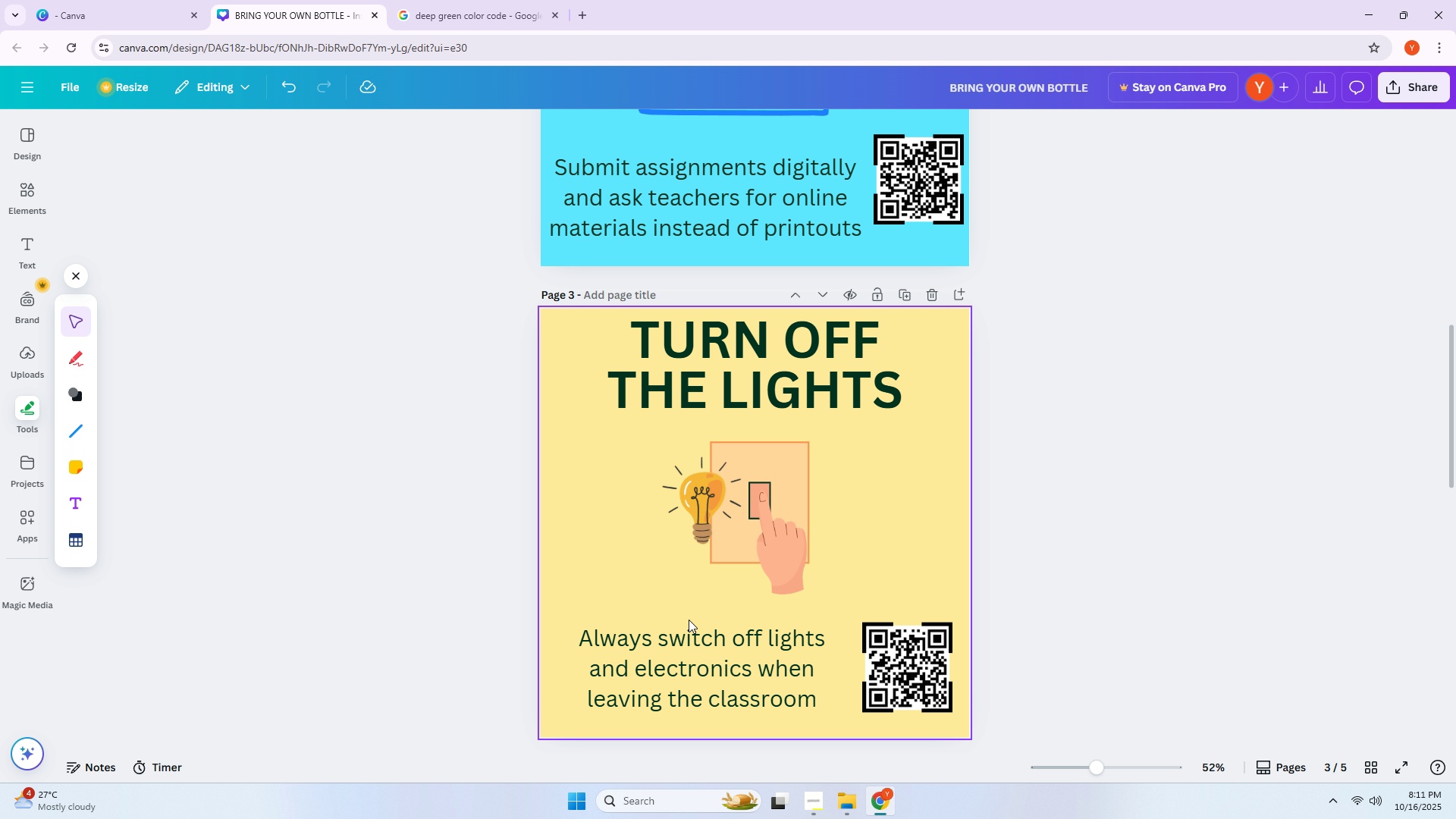 
scroll: coordinate [856, 620], scroll_direction: down, amount: 4.0
 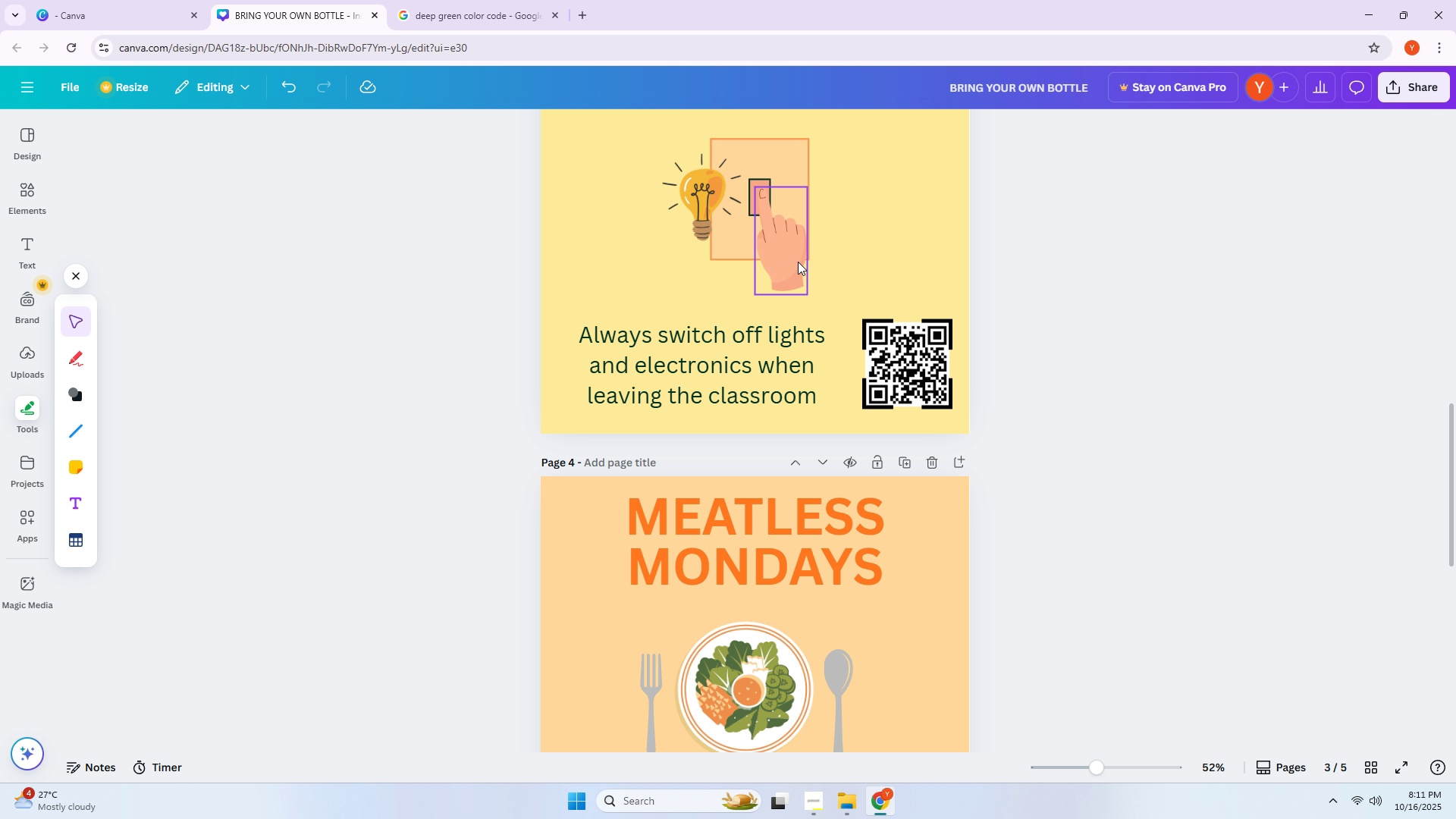 
left_click_drag(start_coordinate=[789, 256], to_coordinate=[787, 263])
 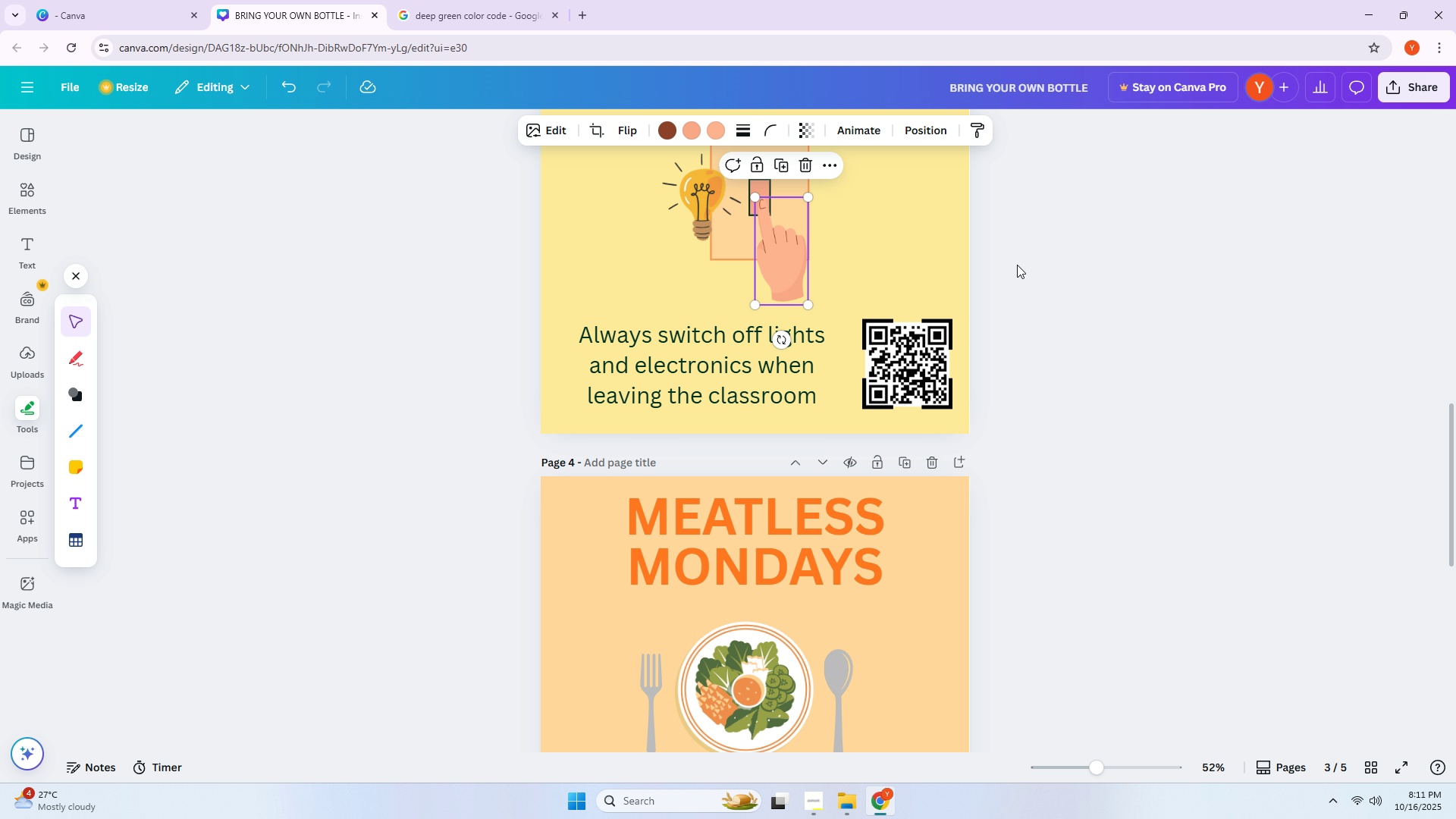 
left_click([1017, 265])
 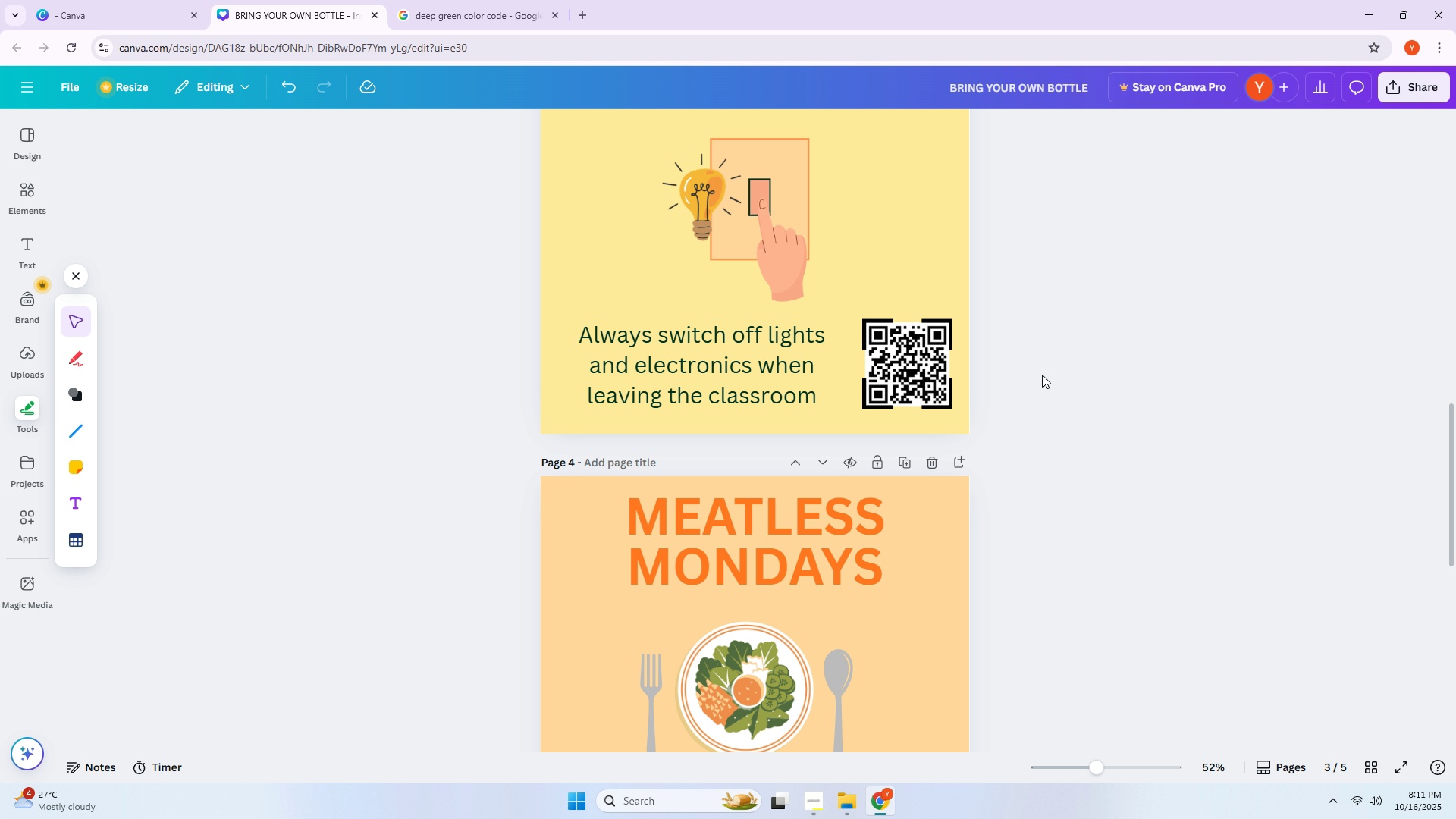 
scroll: coordinate [1062, 400], scroll_direction: up, amount: 3.0
 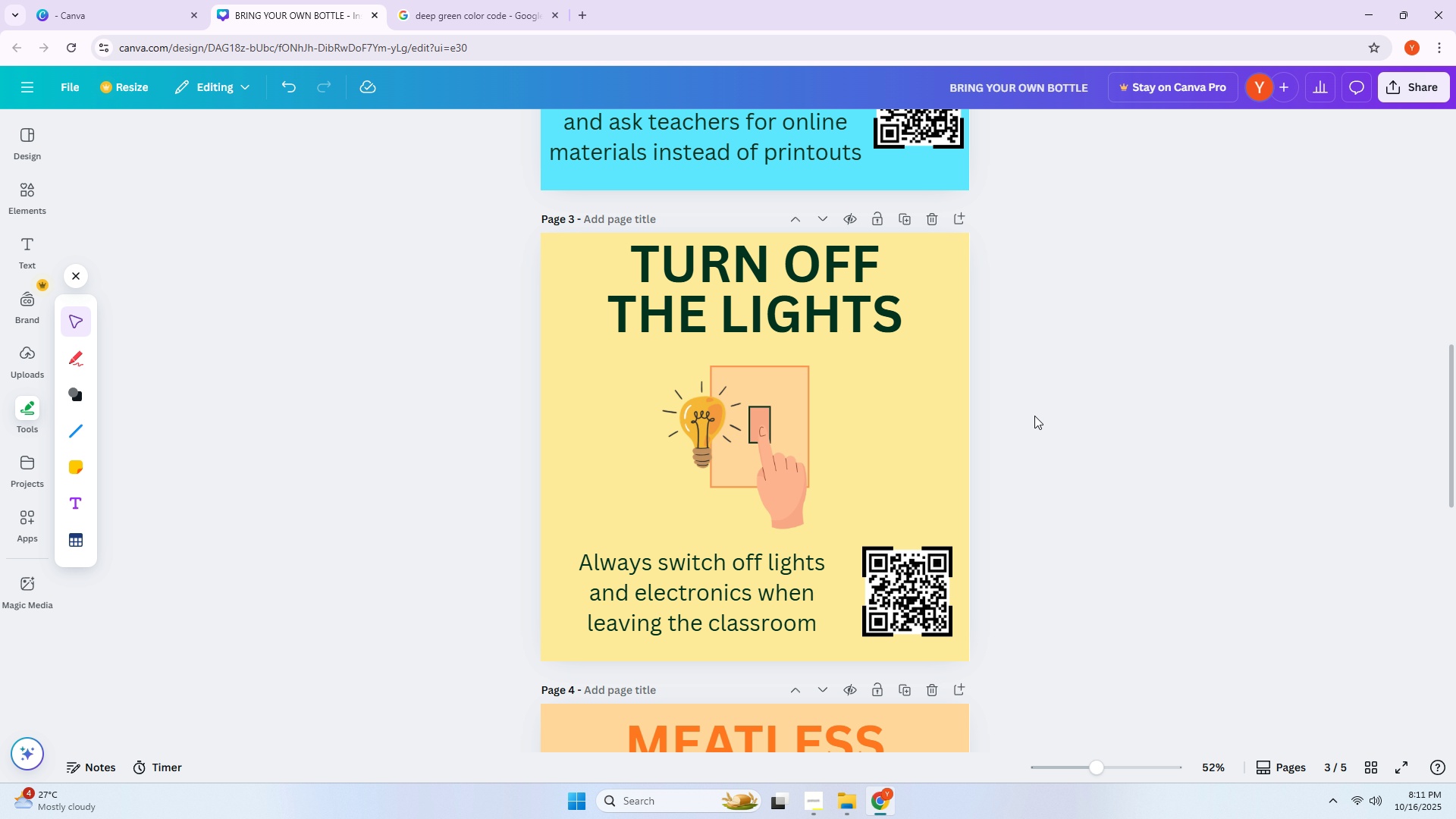 
wait(13.33)
 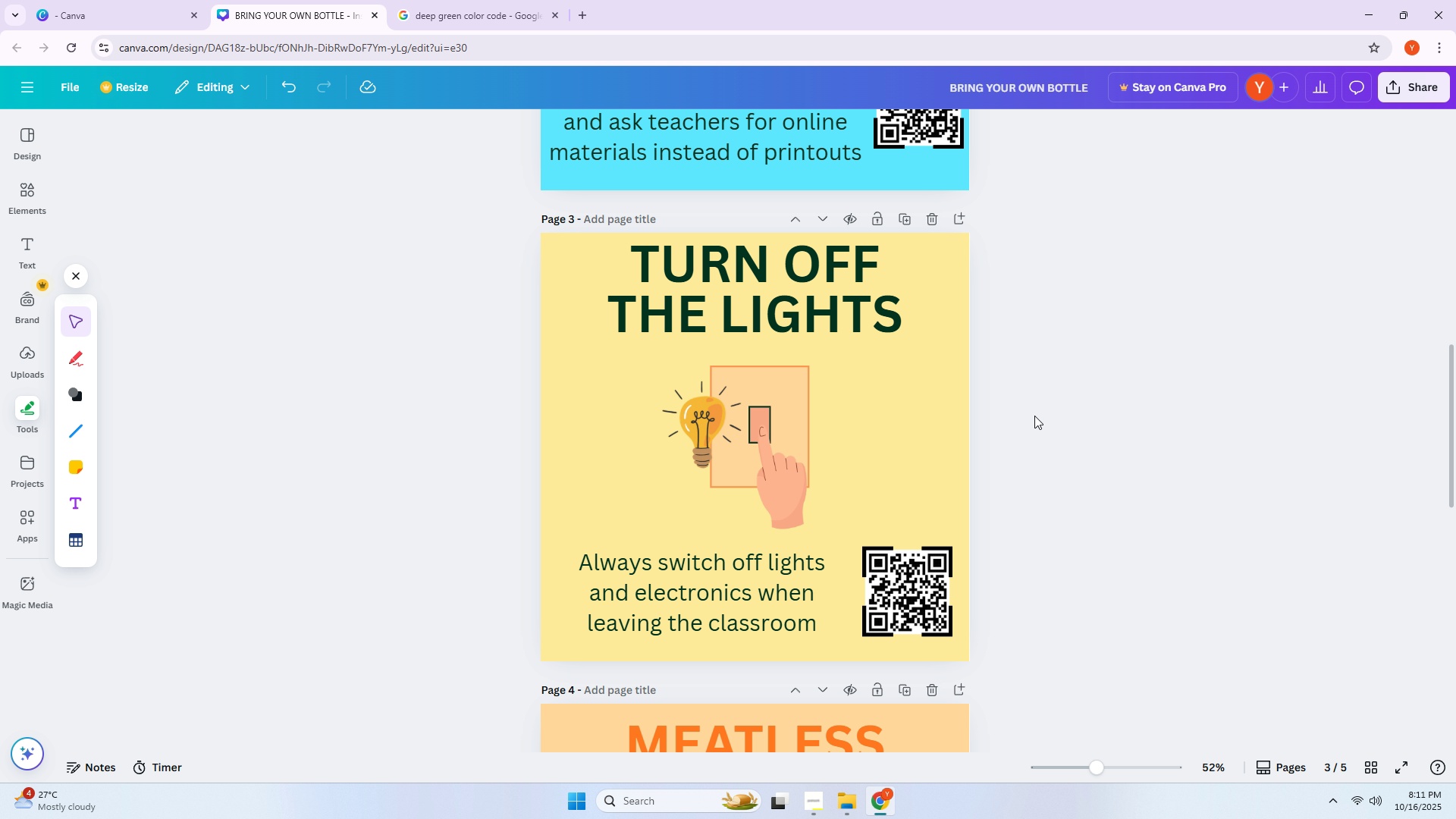 
scroll: coordinate [820, 507], scroll_direction: down, amount: 4.0
 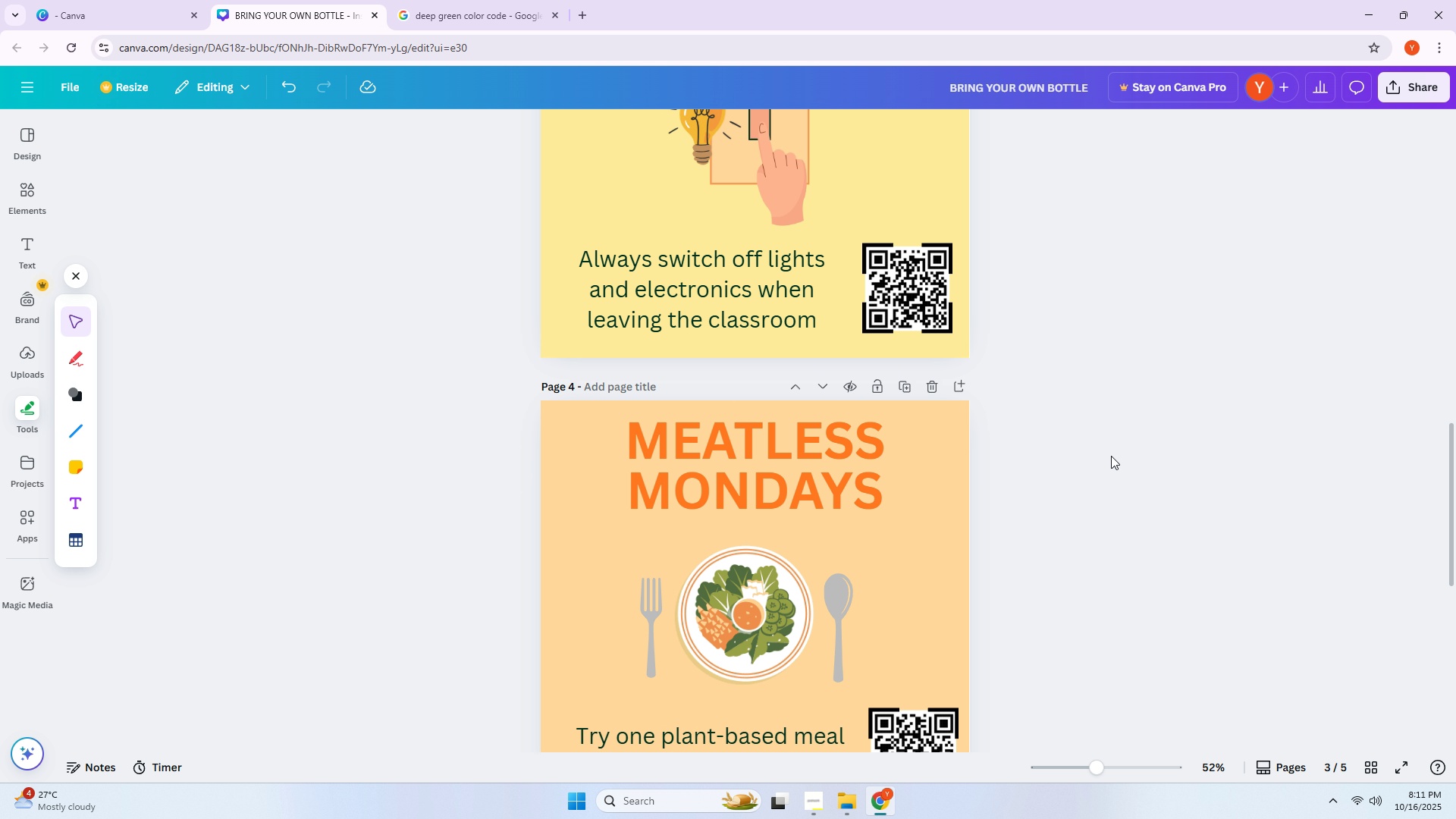 
left_click([1111, 456])
 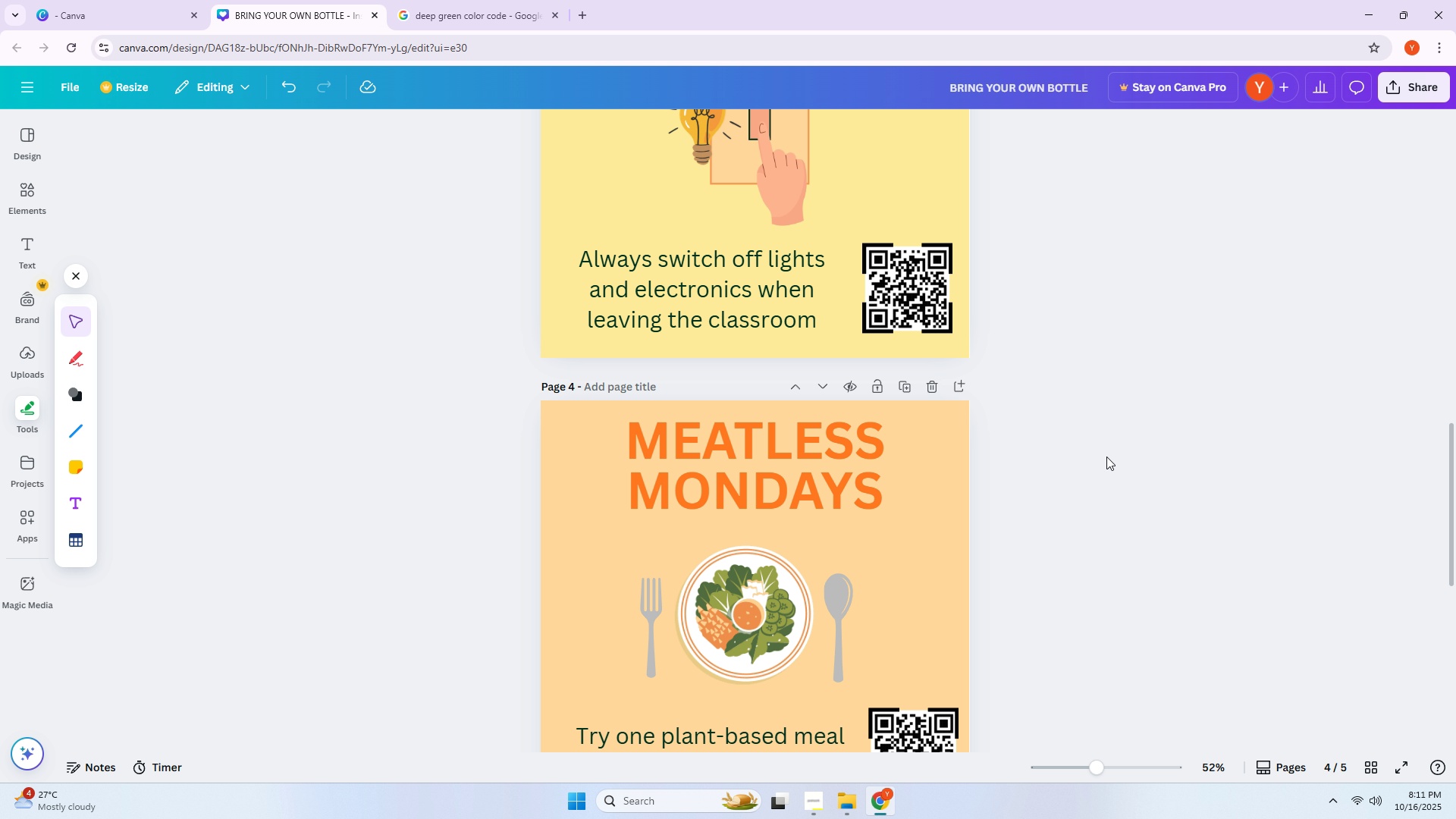 
wait(5.28)
 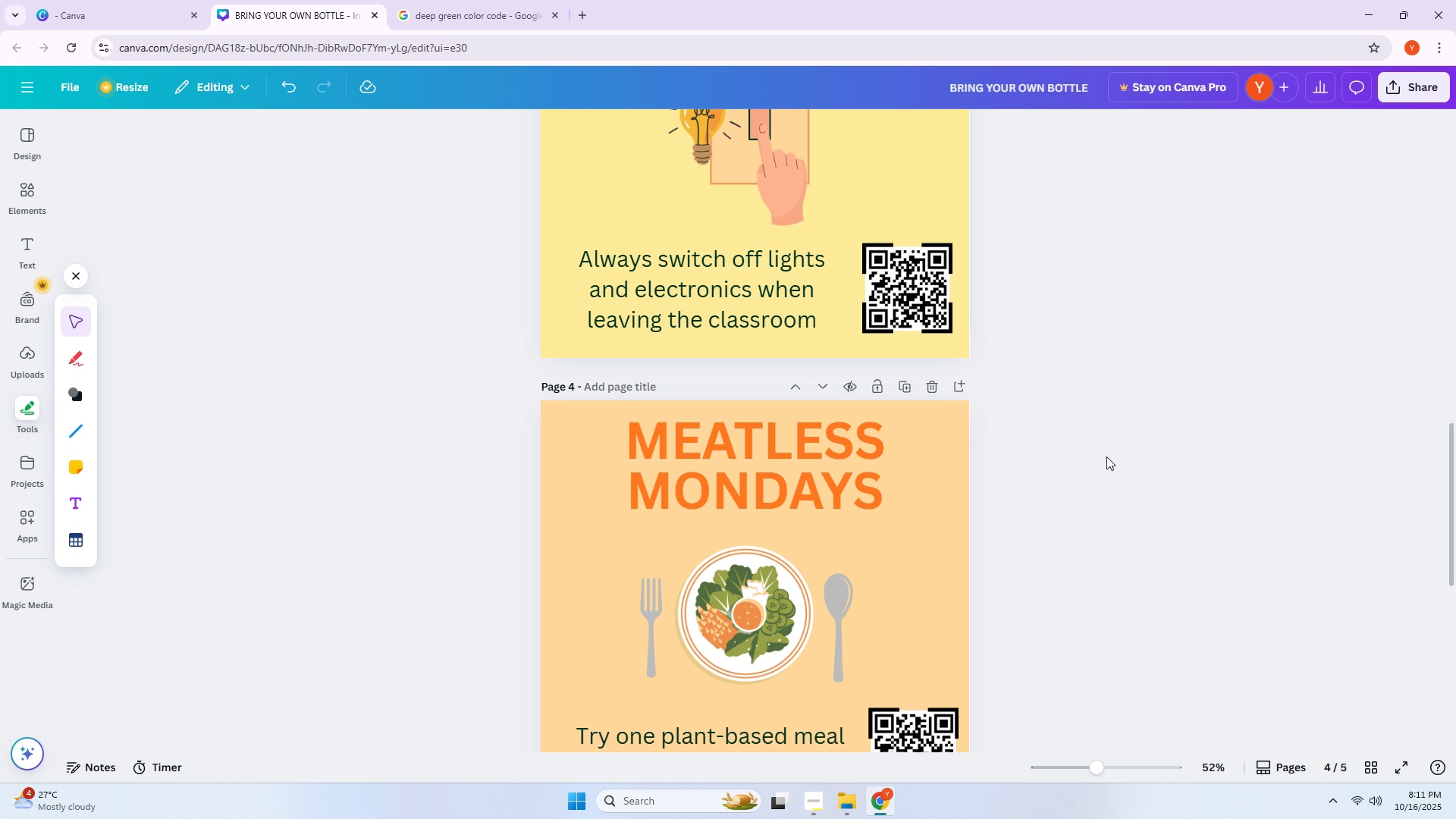 
scroll: coordinate [1066, 472], scroll_direction: down, amount: 7.0
 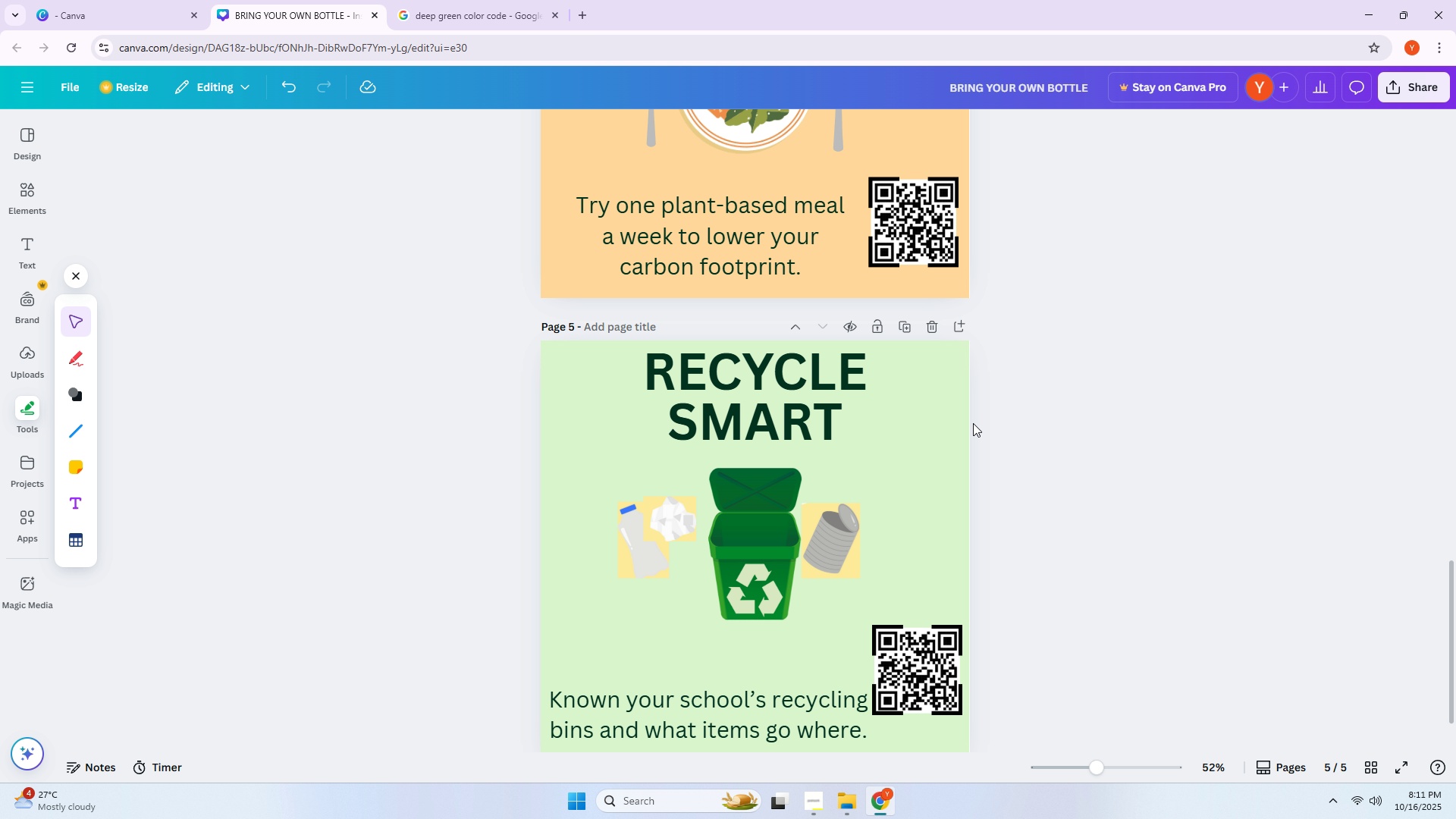 
left_click([626, 548])
 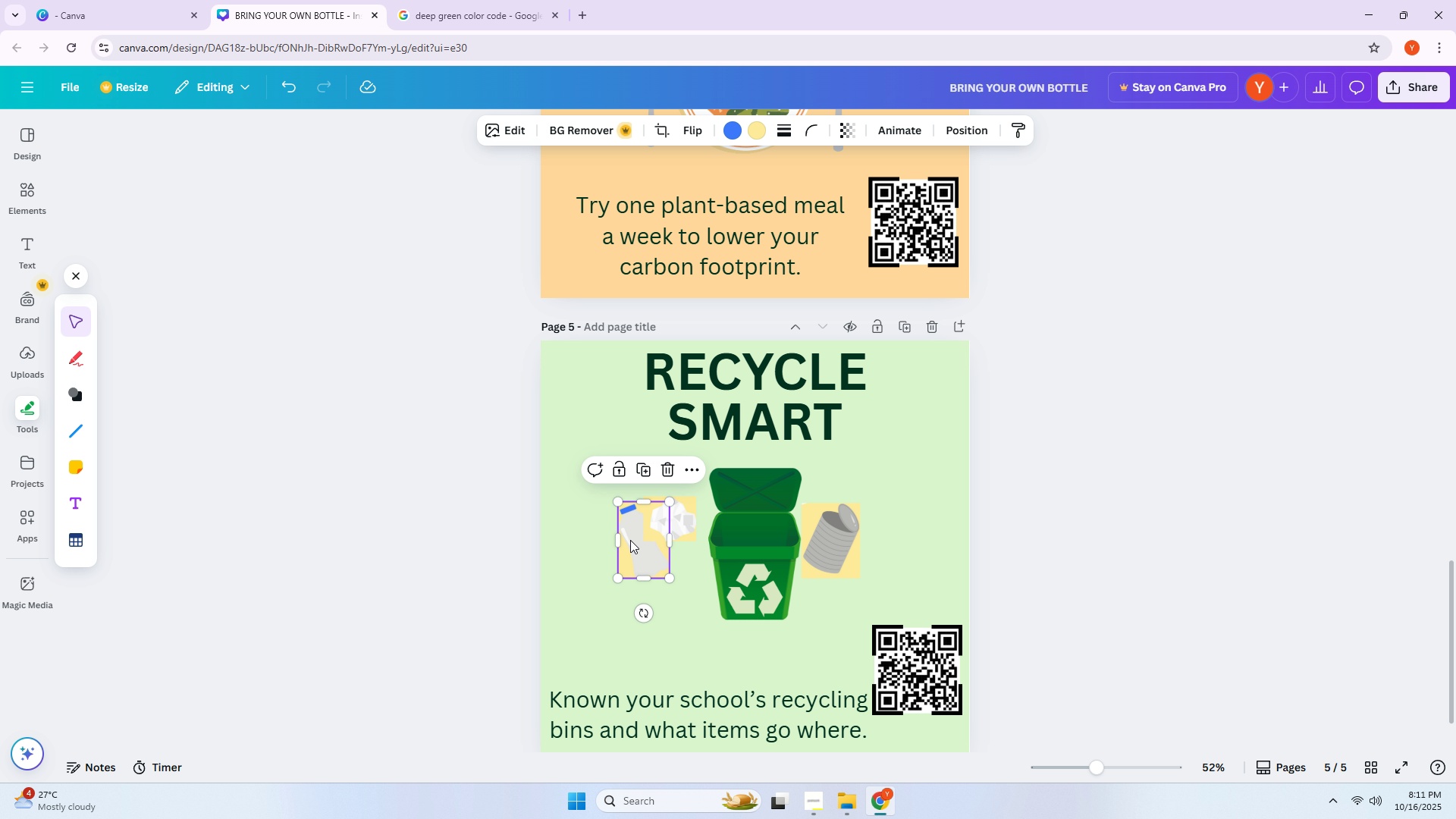 
left_click_drag(start_coordinate=[613, 542], to_coordinate=[592, 541])
 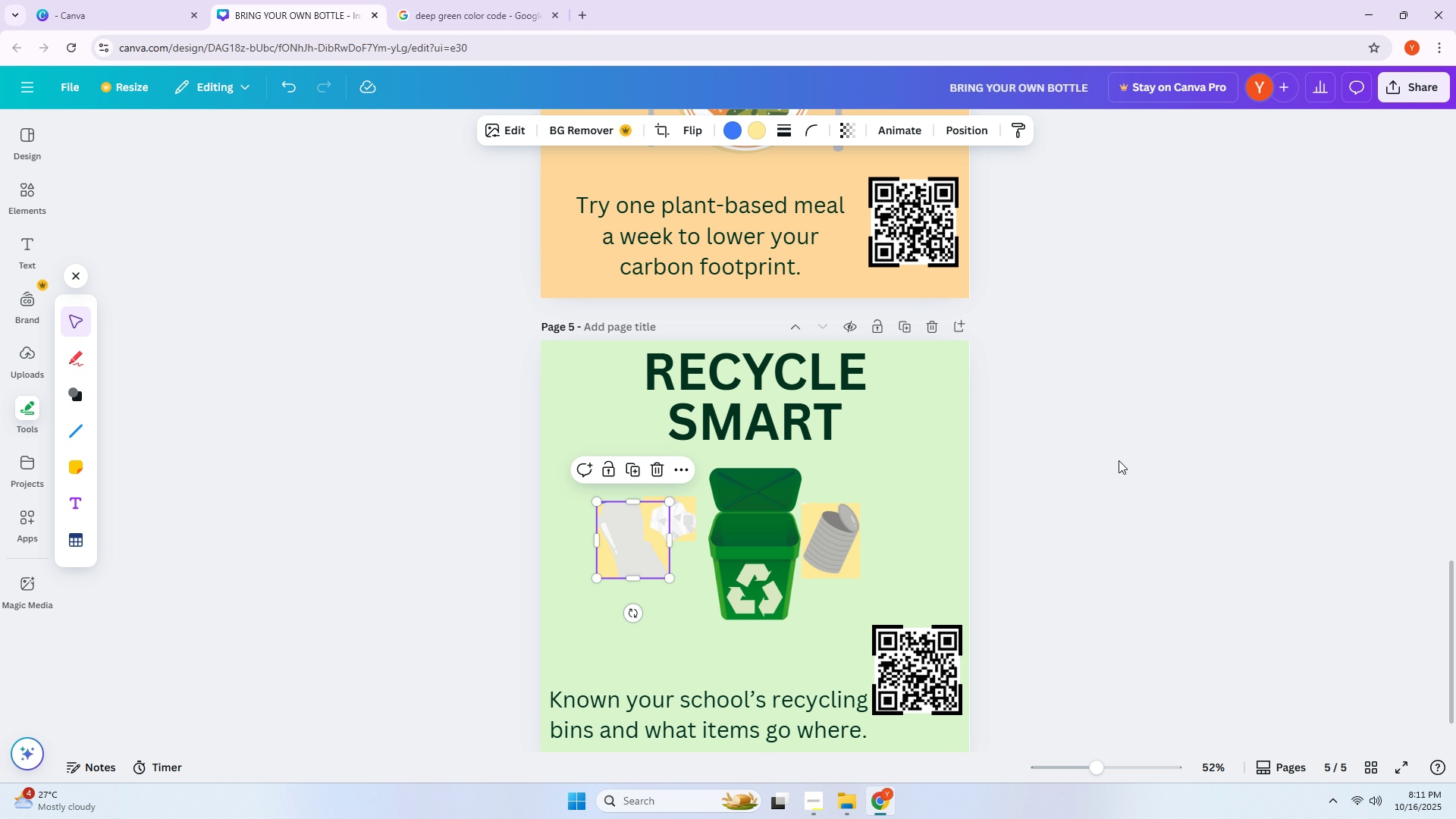 
left_click([1119, 460])
 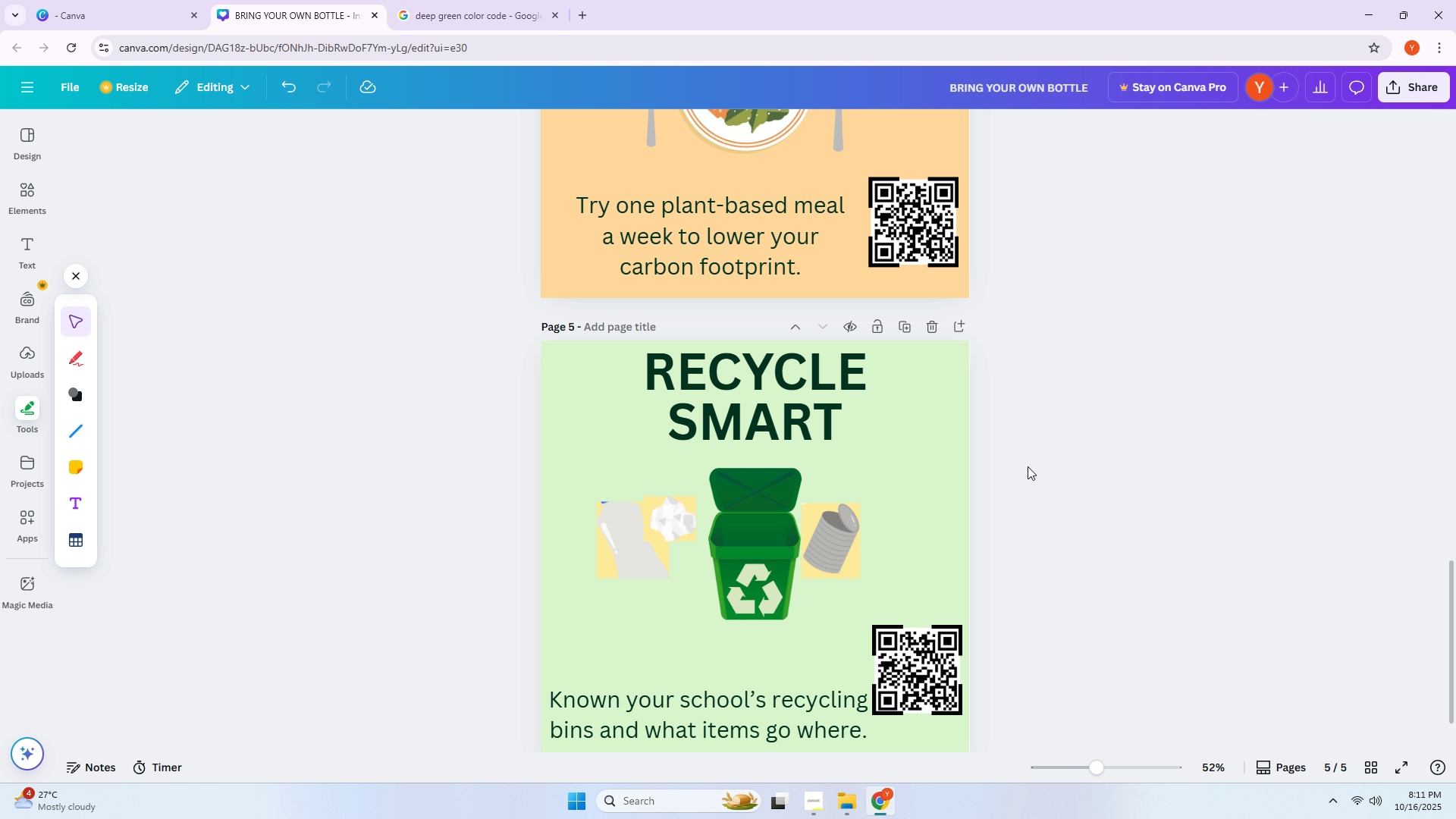 
scroll: coordinate [1025, 468], scroll_direction: down, amount: 1.0
 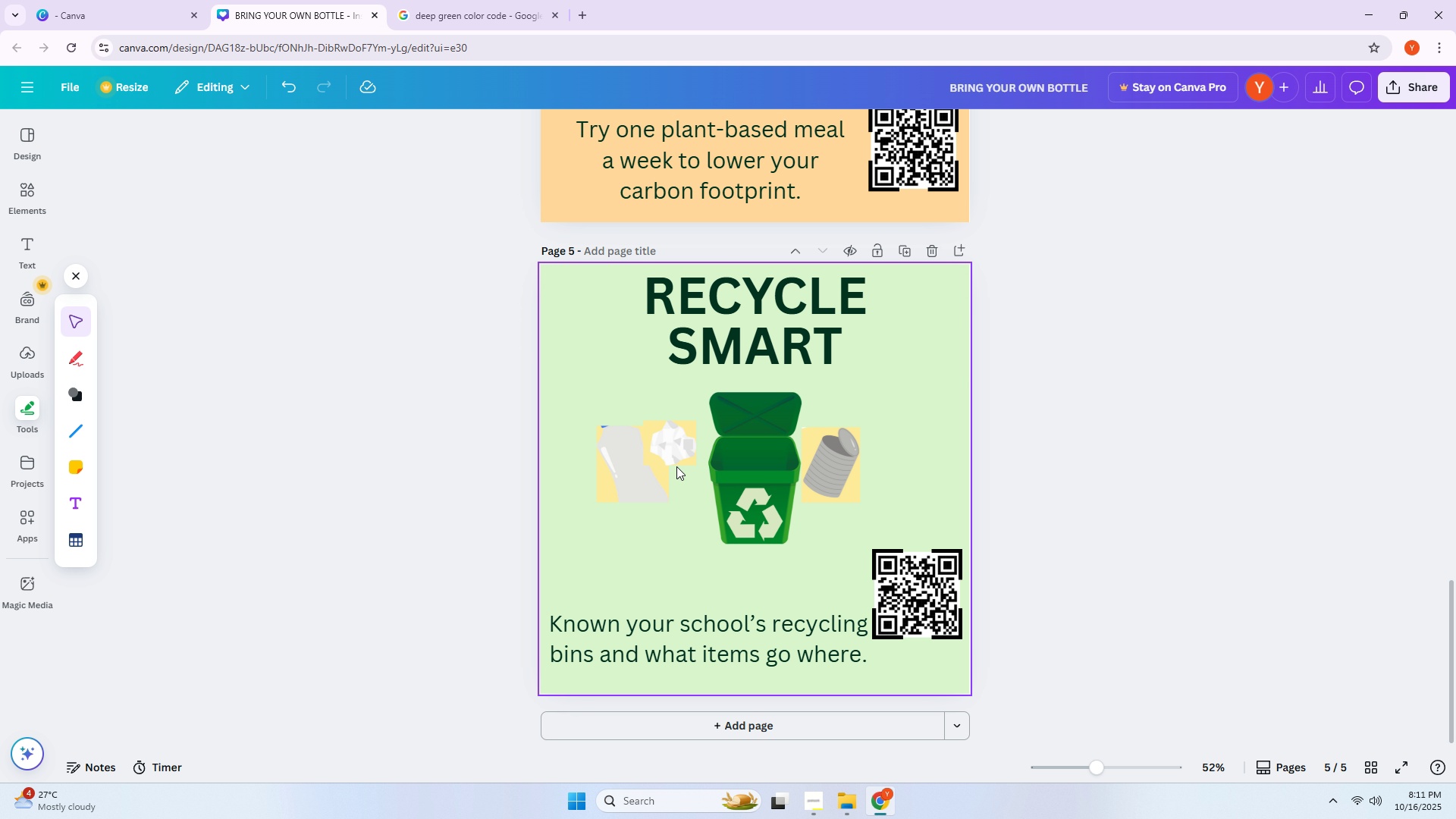 
left_click_drag(start_coordinate=[634, 466], to_coordinate=[643, 479])
 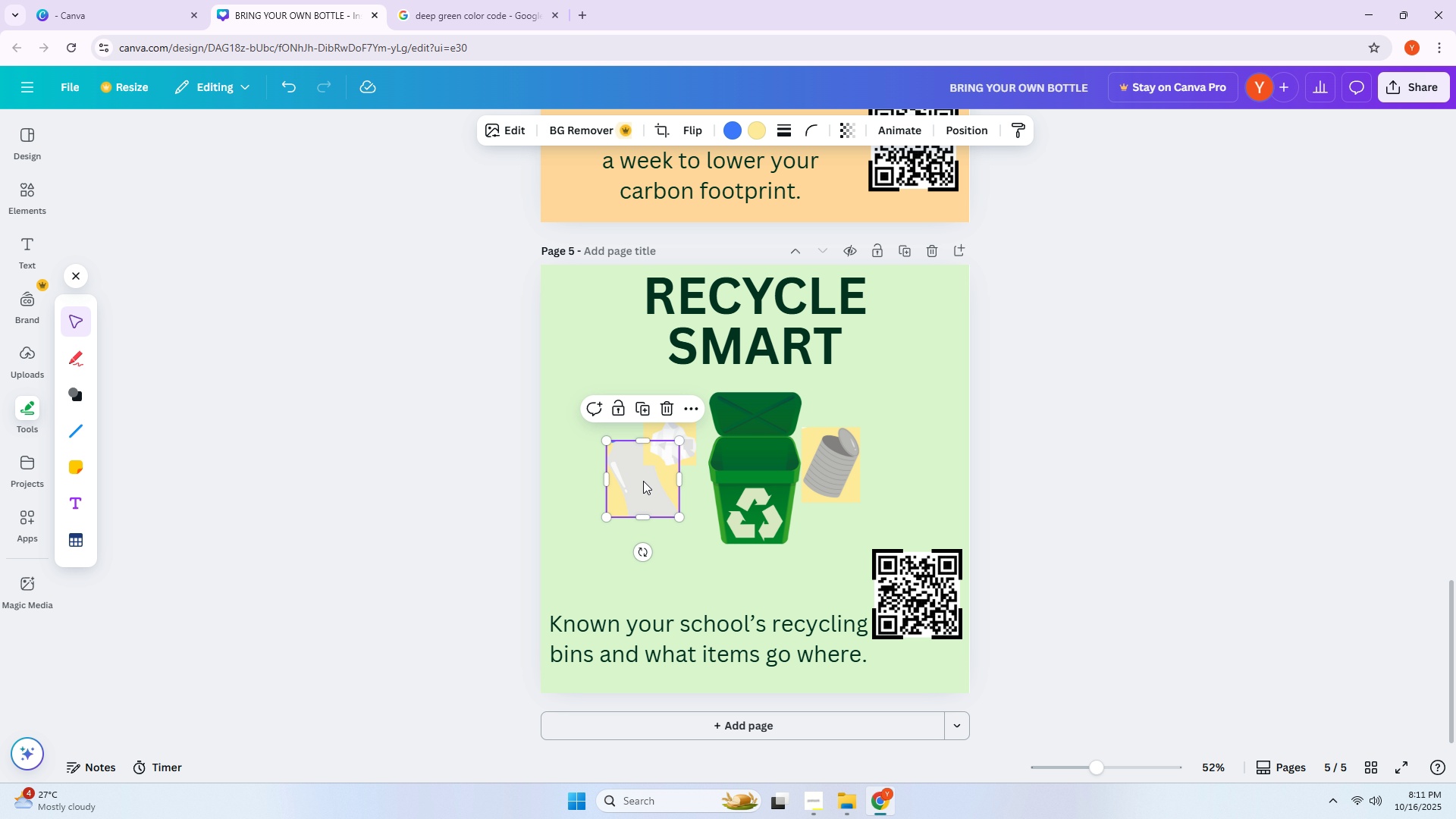 
left_click_drag(start_coordinate=[643, 481], to_coordinate=[624, 485])
 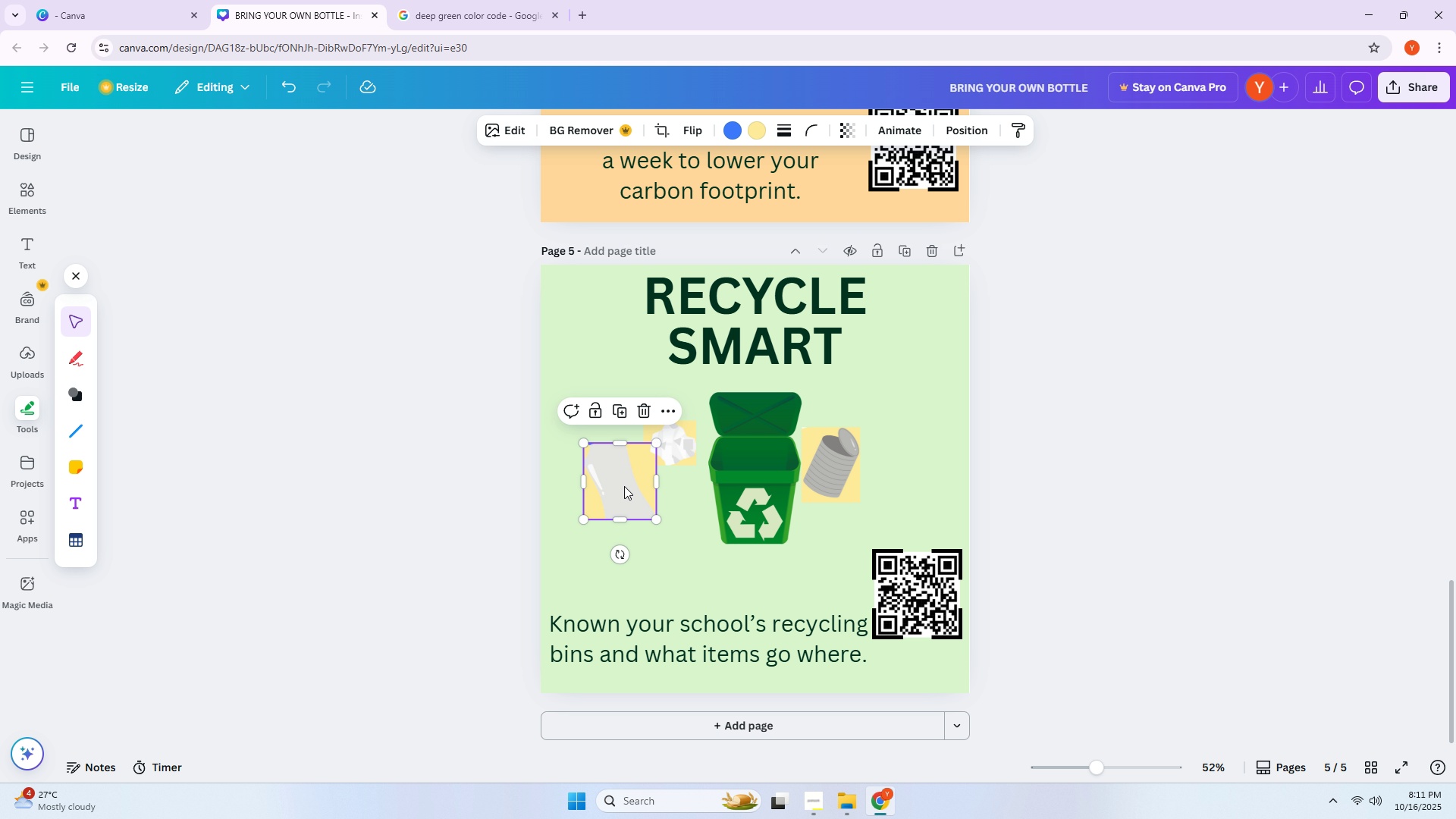 
left_click_drag(start_coordinate=[625, 486], to_coordinate=[634, 488])
 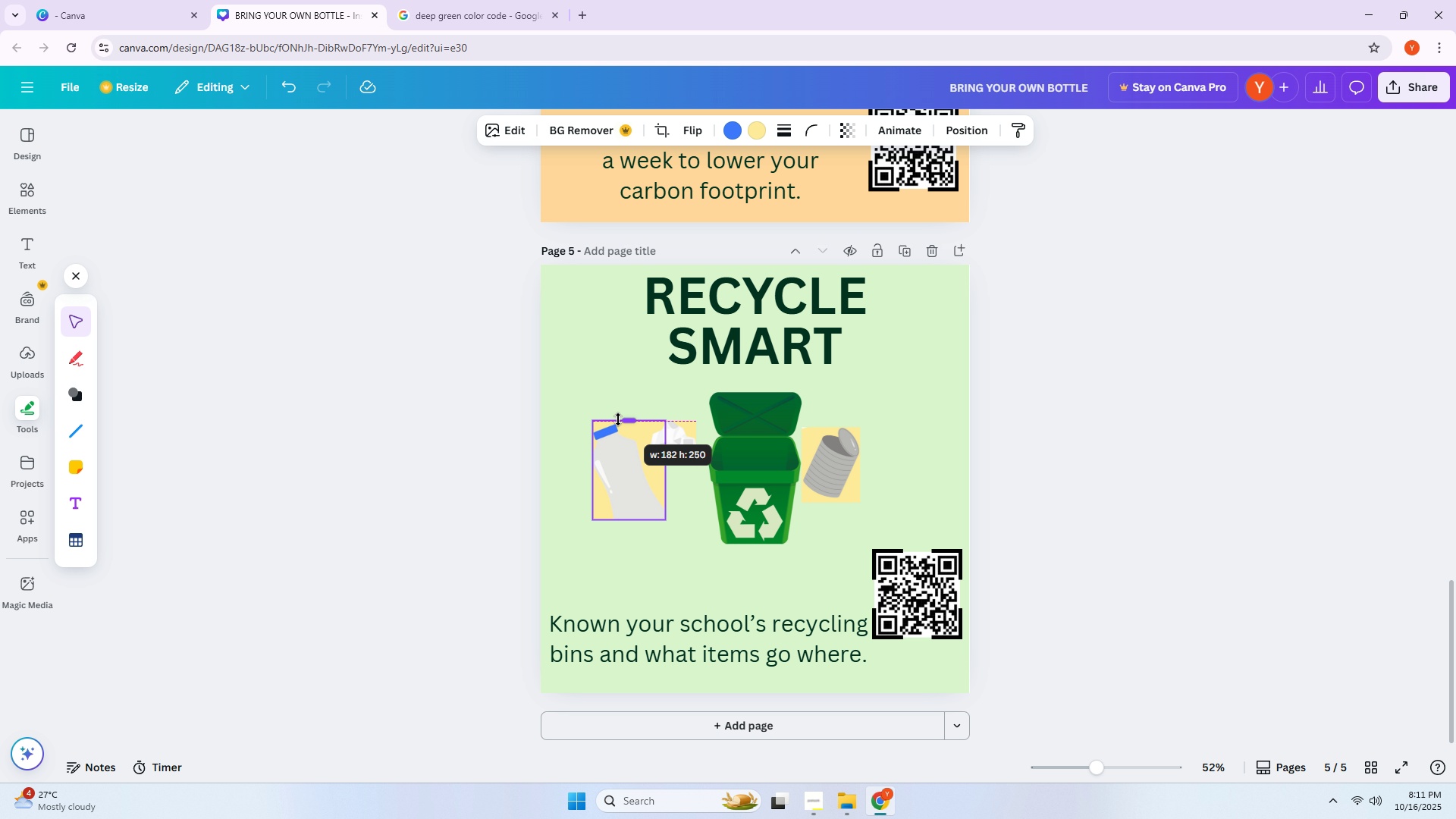 
left_click([621, 441])
 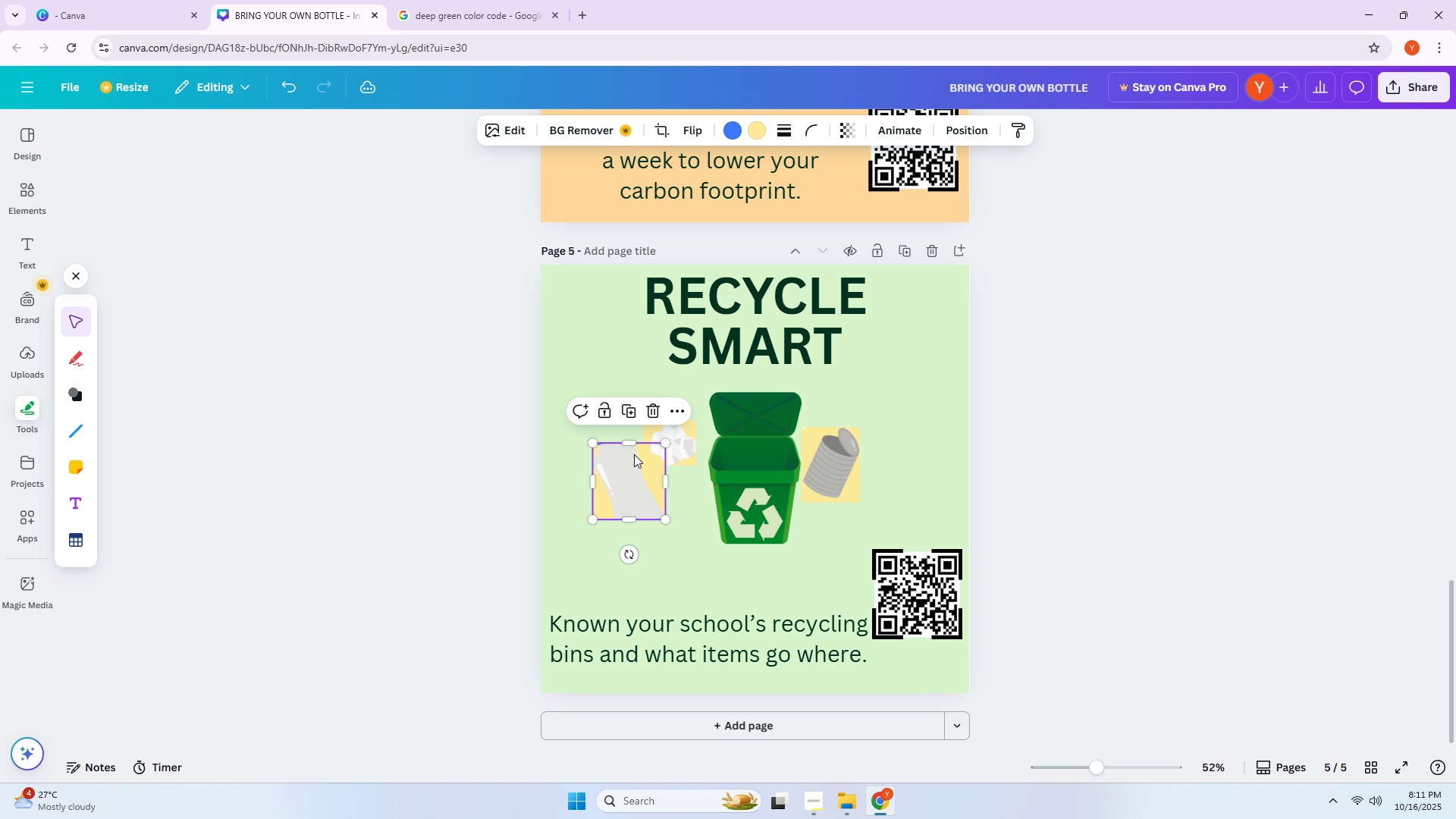 
left_click_drag(start_coordinate=[633, 445], to_coordinate=[631, 413])
 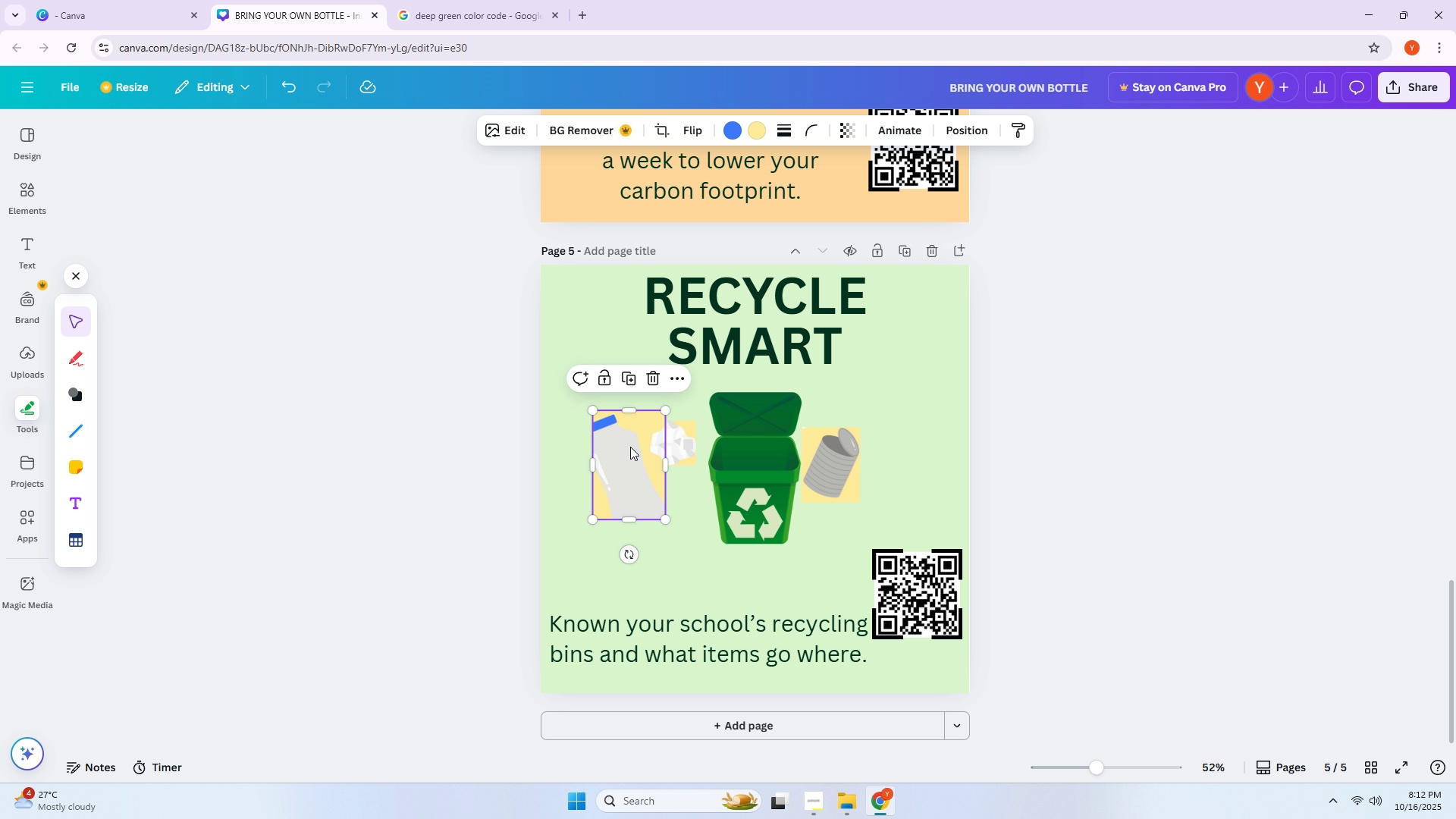 
left_click([630, 447])
 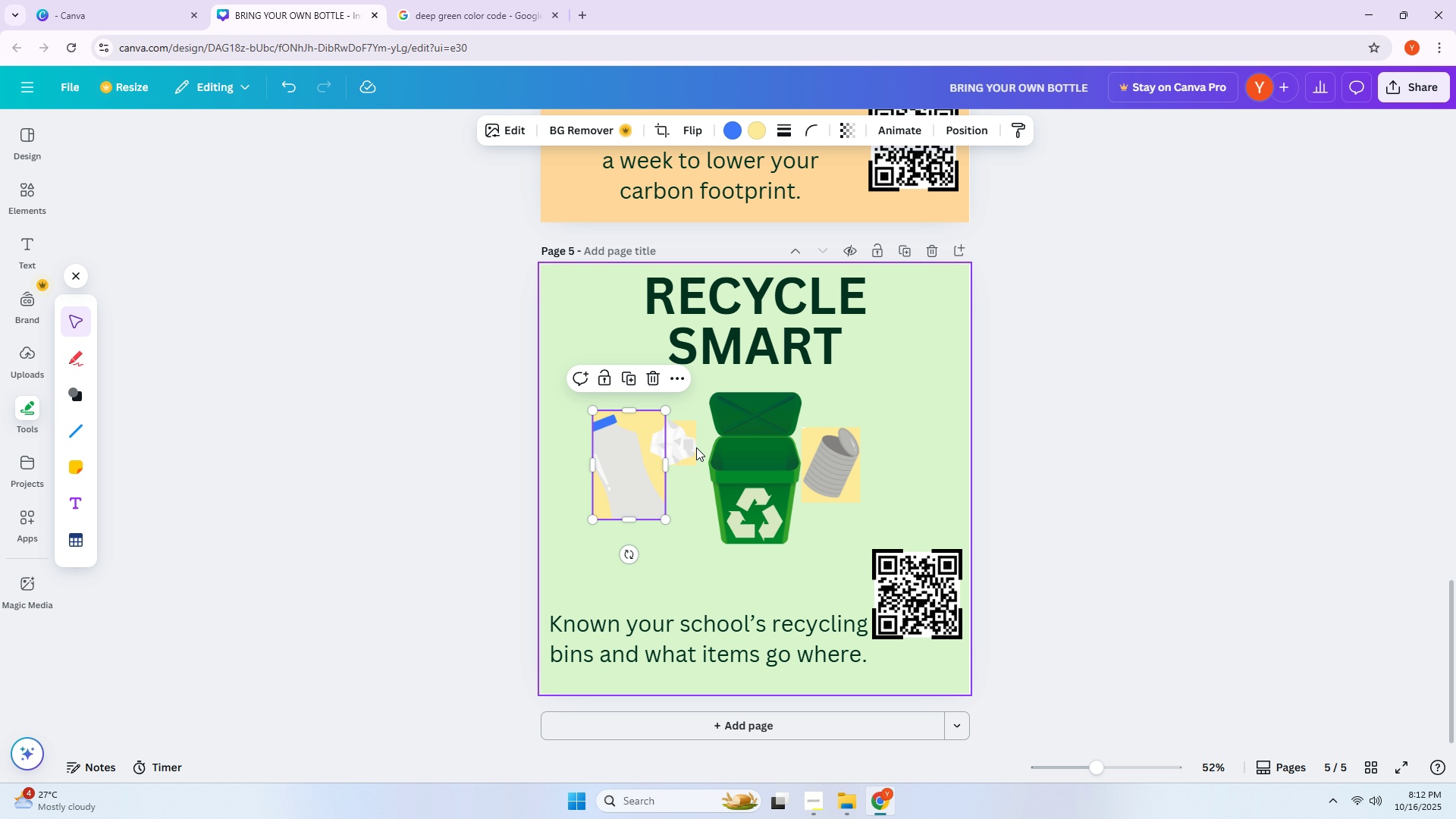 
key(Delete)
 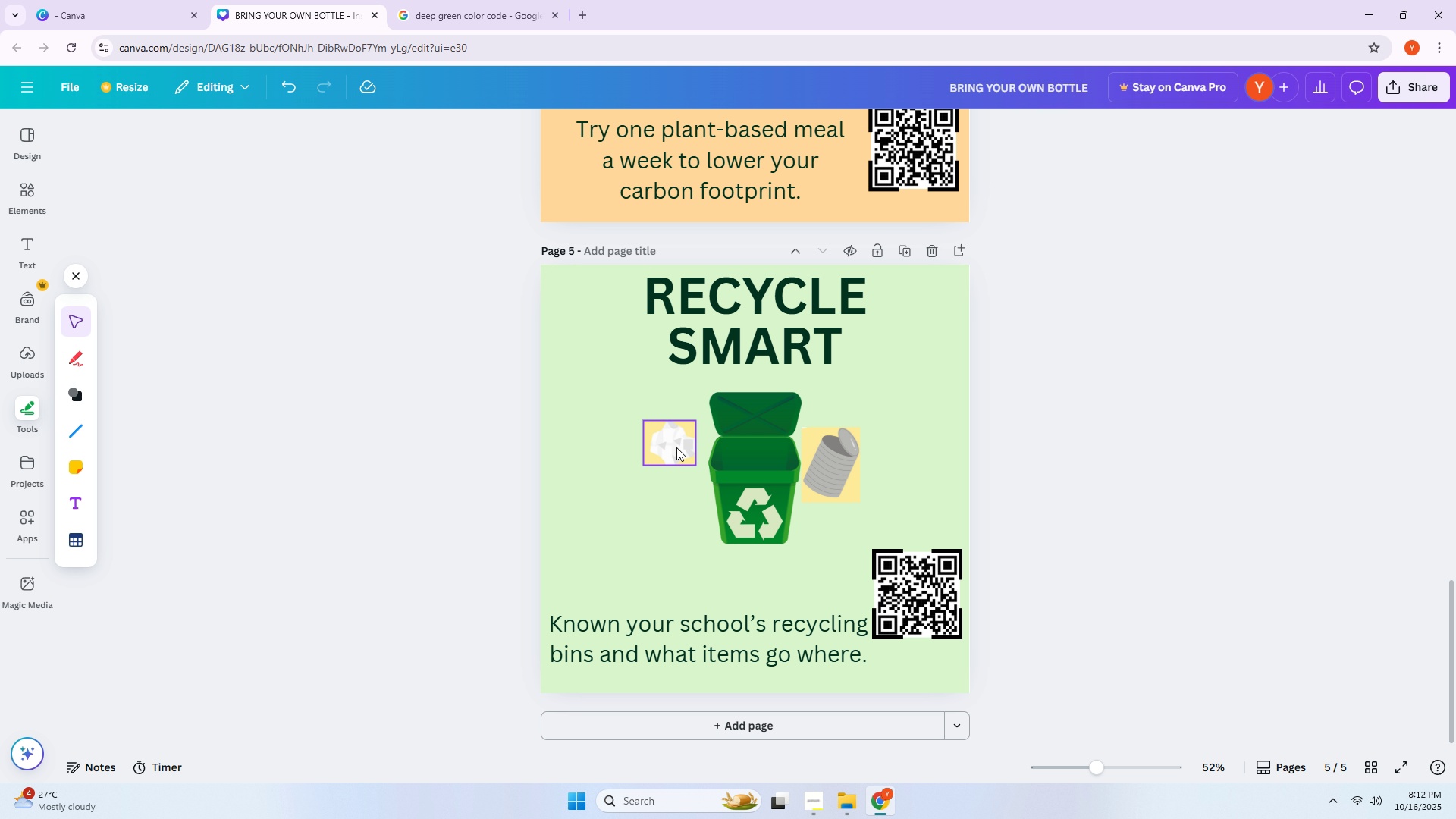 
left_click([676, 447])
 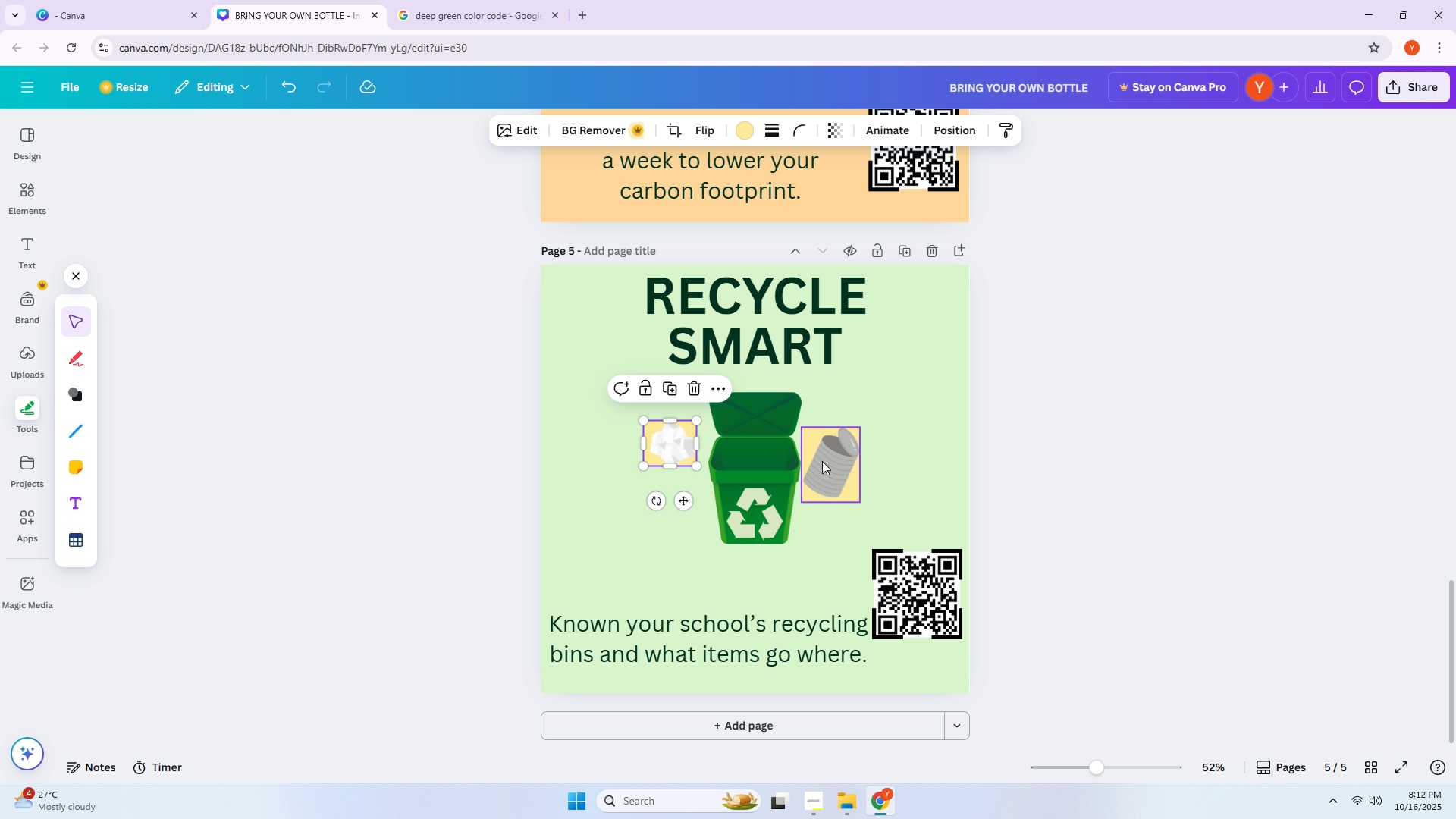 
key(Delete)
 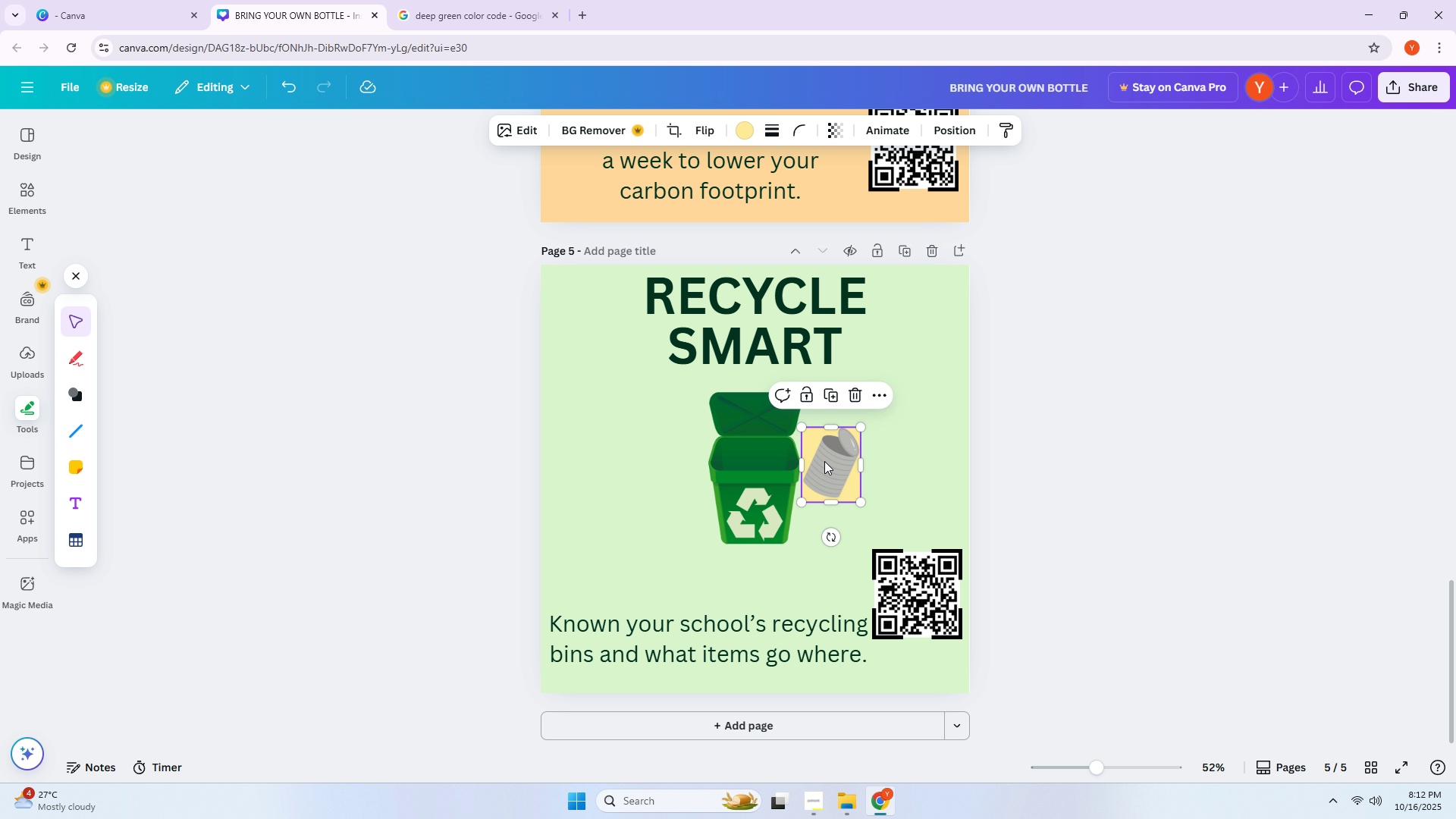 
left_click([824, 461])
 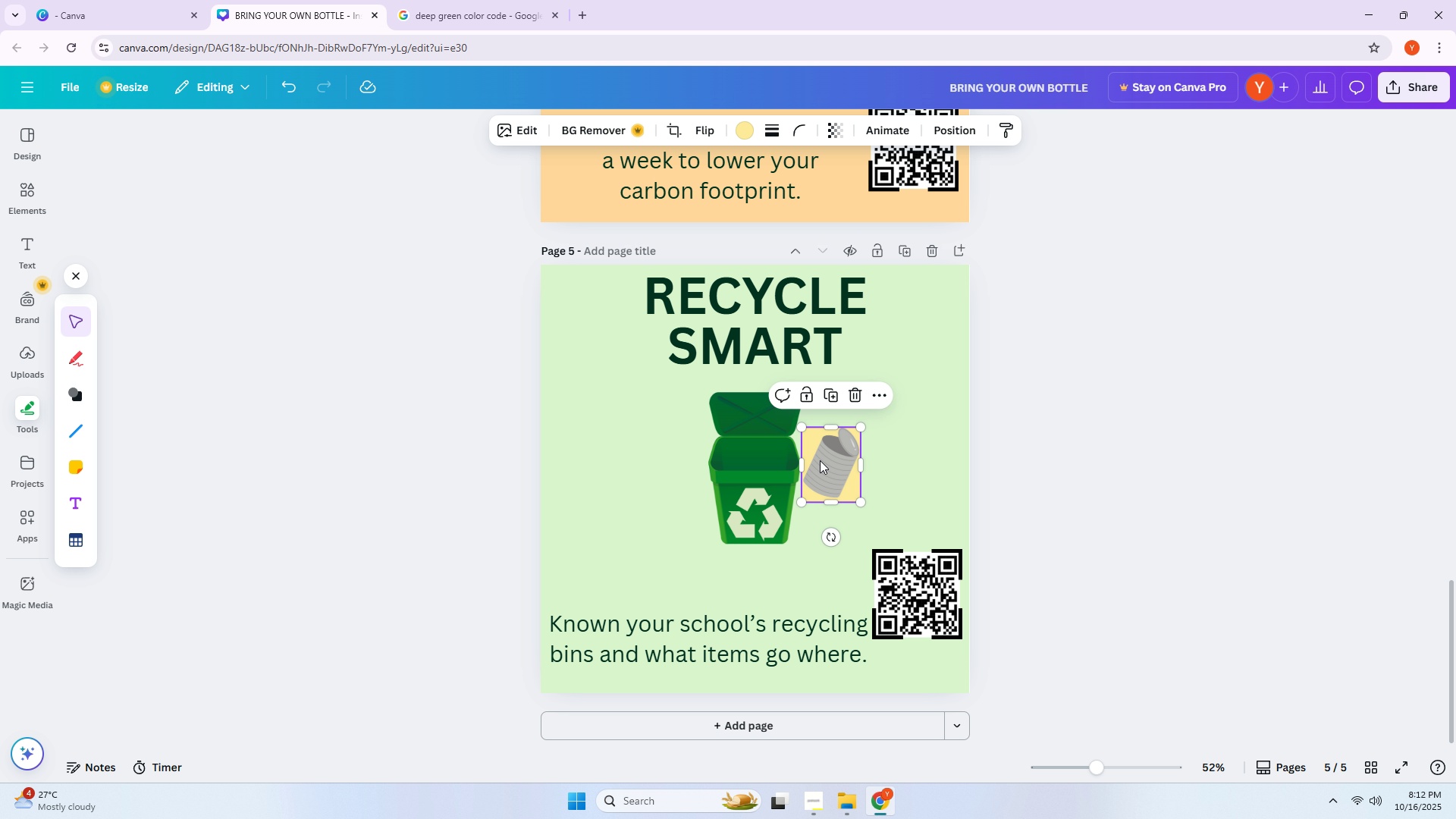 
key(Delete)
 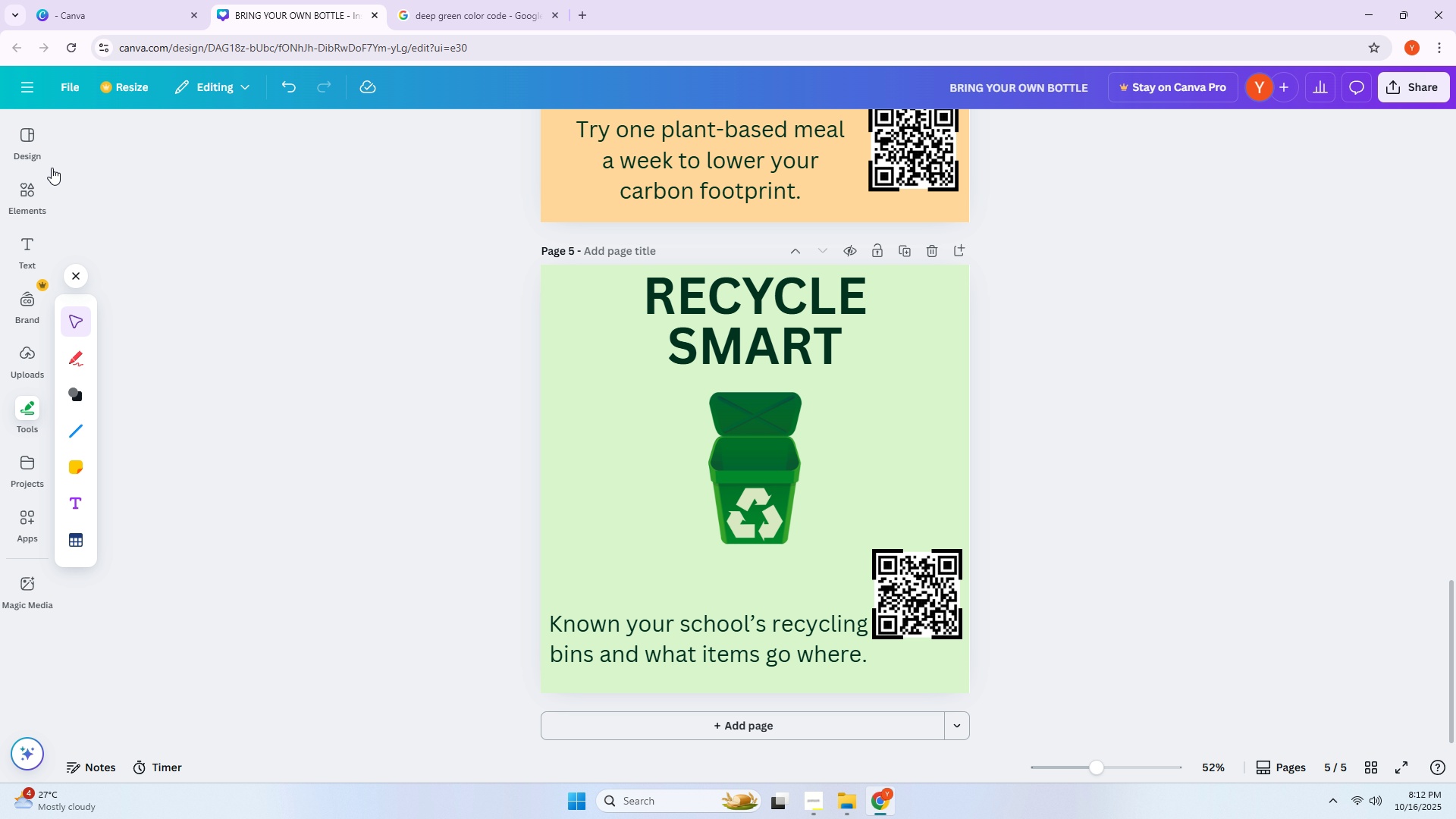 
left_click([36, 186])
 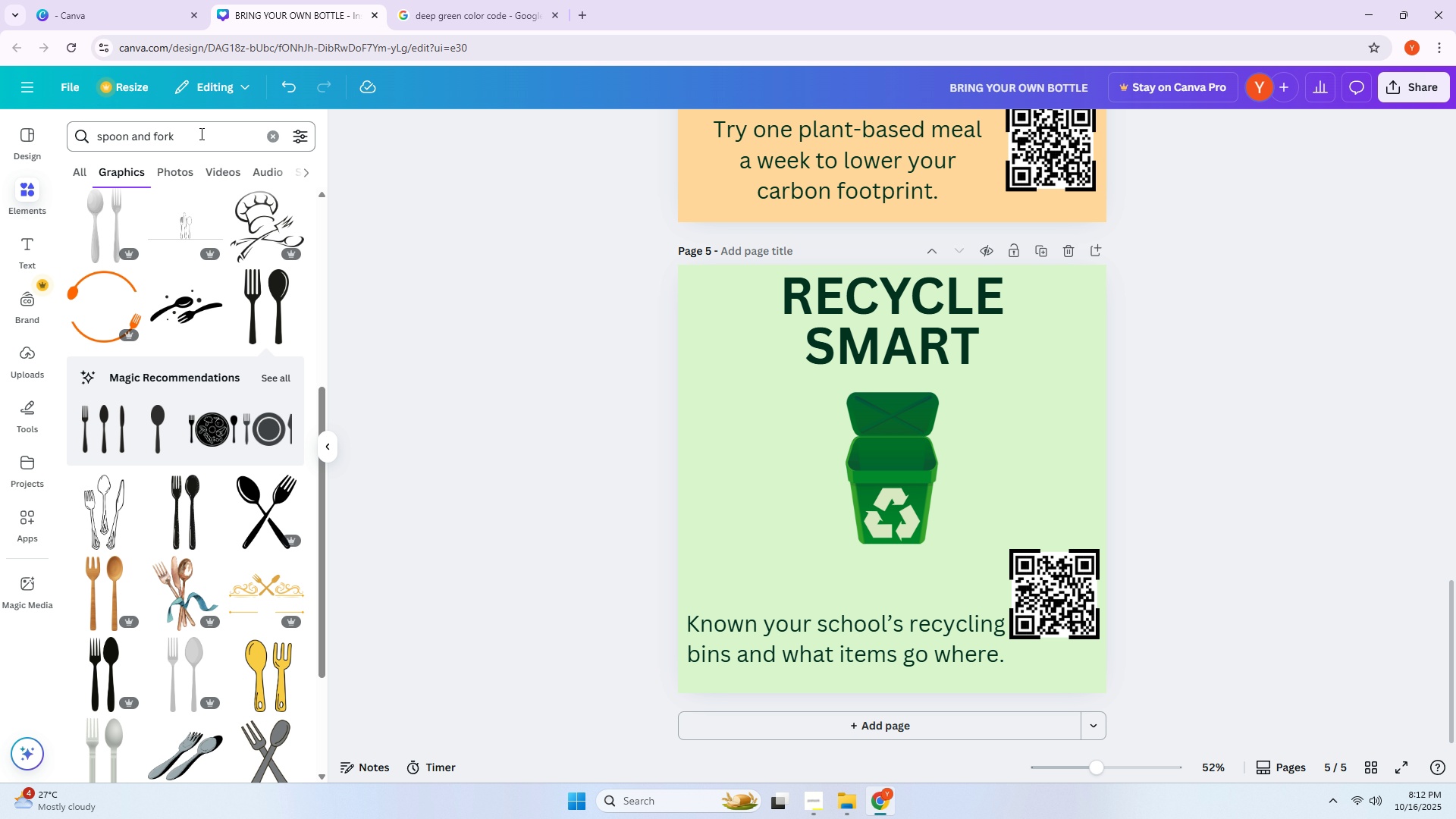 
double_click([200, 133])
 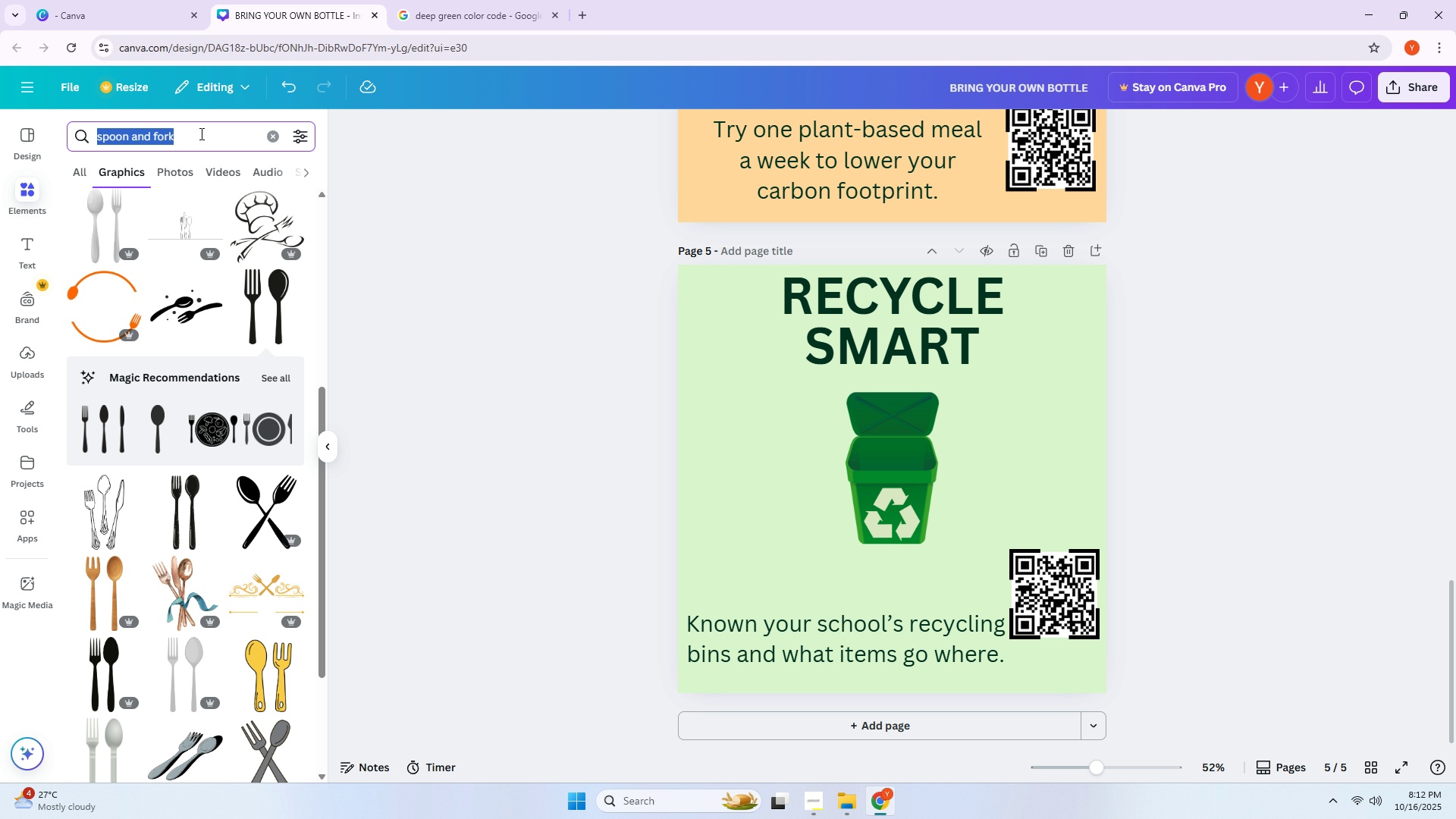 
triple_click([200, 133])
 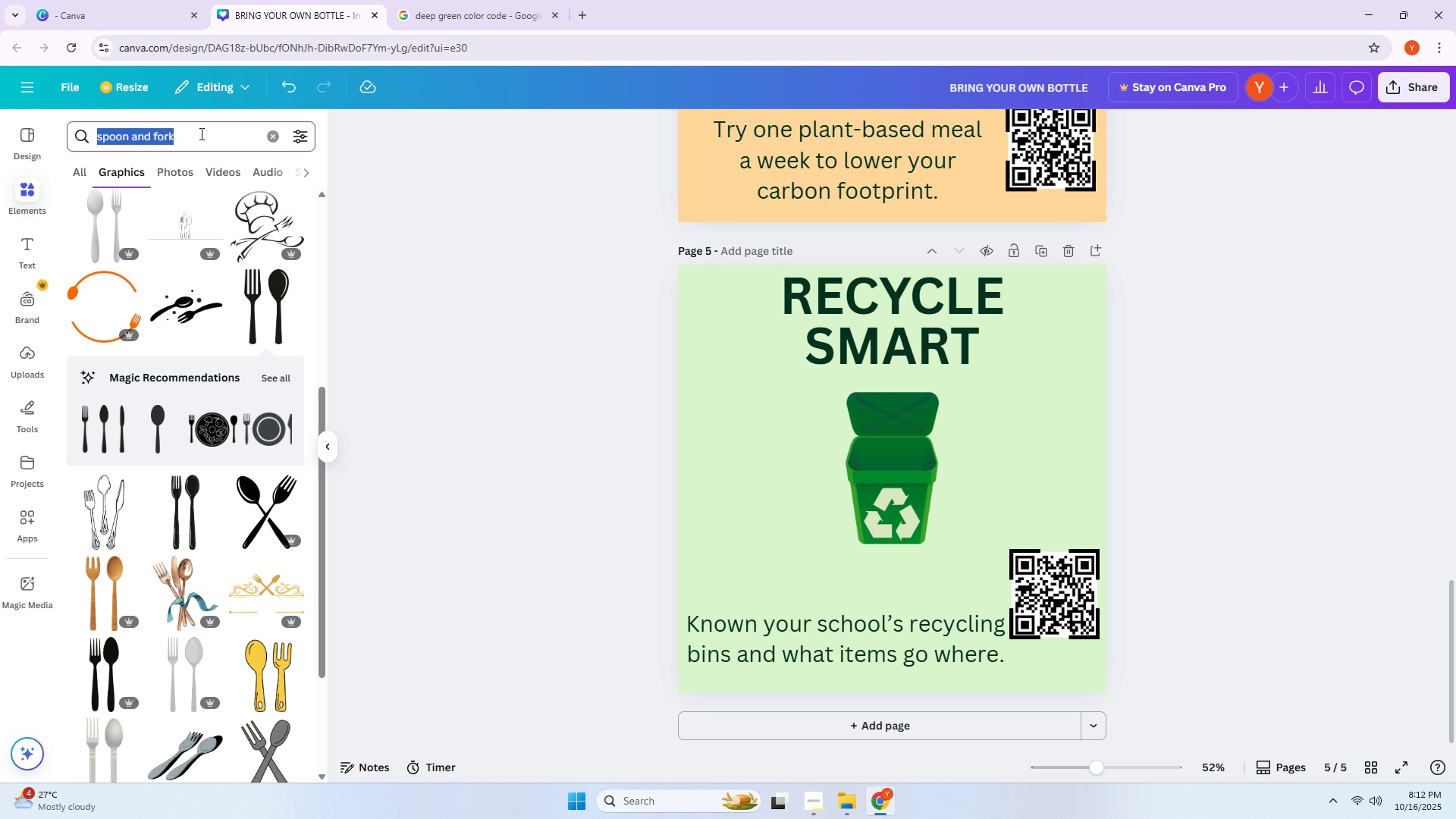 
type(bottle)
 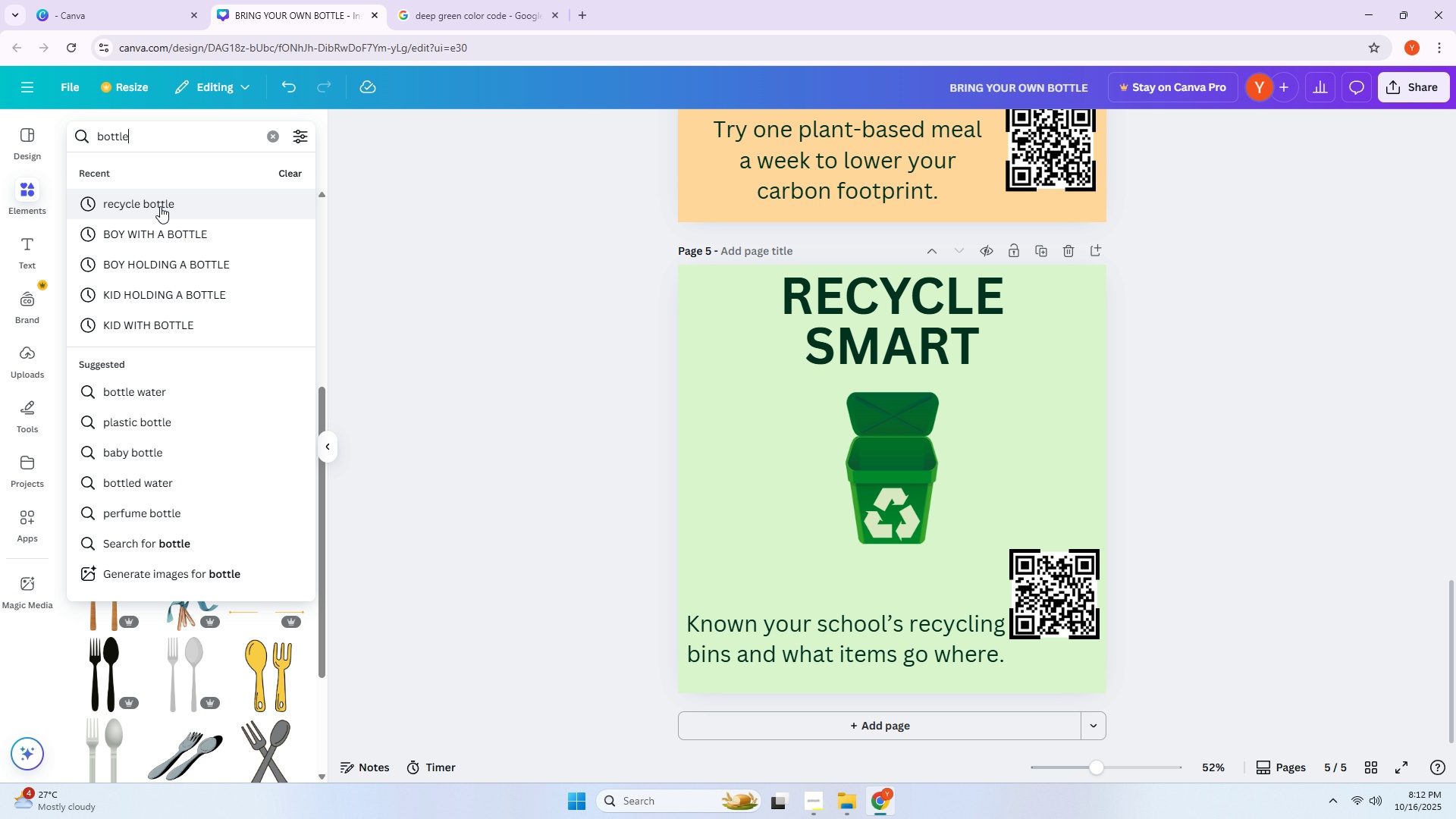 
left_click([160, 206])
 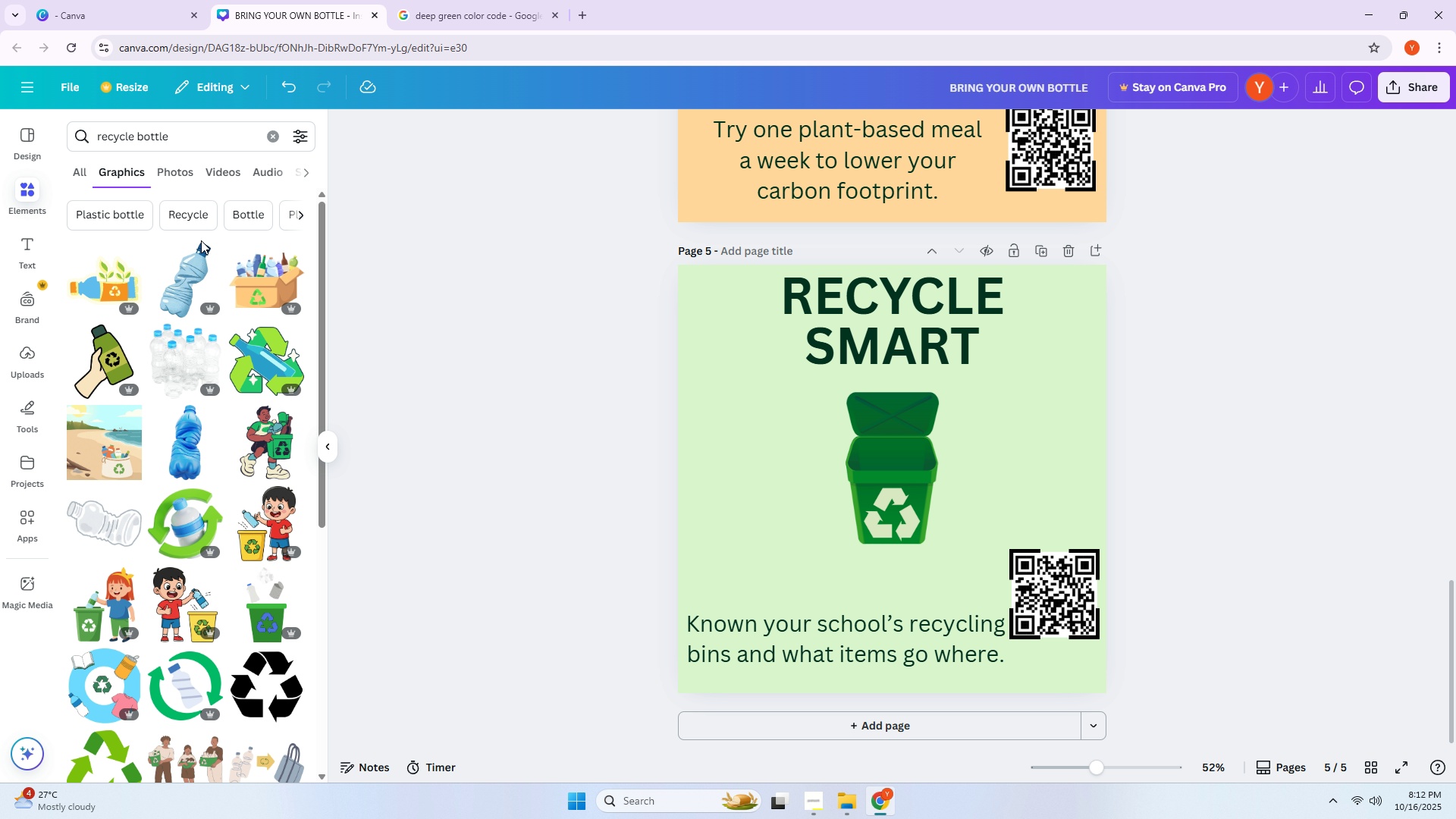 
scroll: coordinate [293, 278], scroll_direction: down, amount: 9.0
 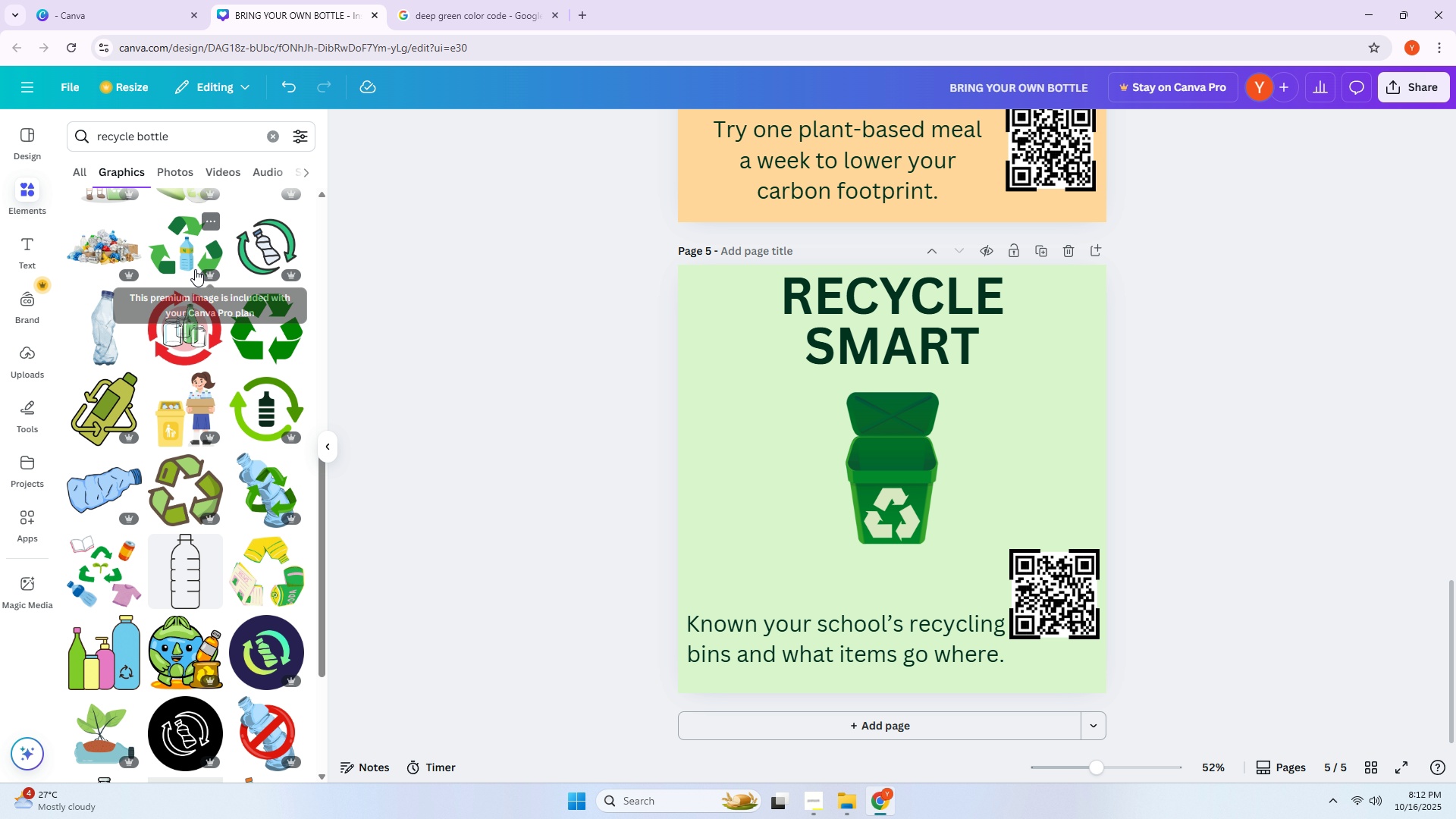 
left_click_drag(start_coordinate=[176, 132], to_coordinate=[72, 154])
 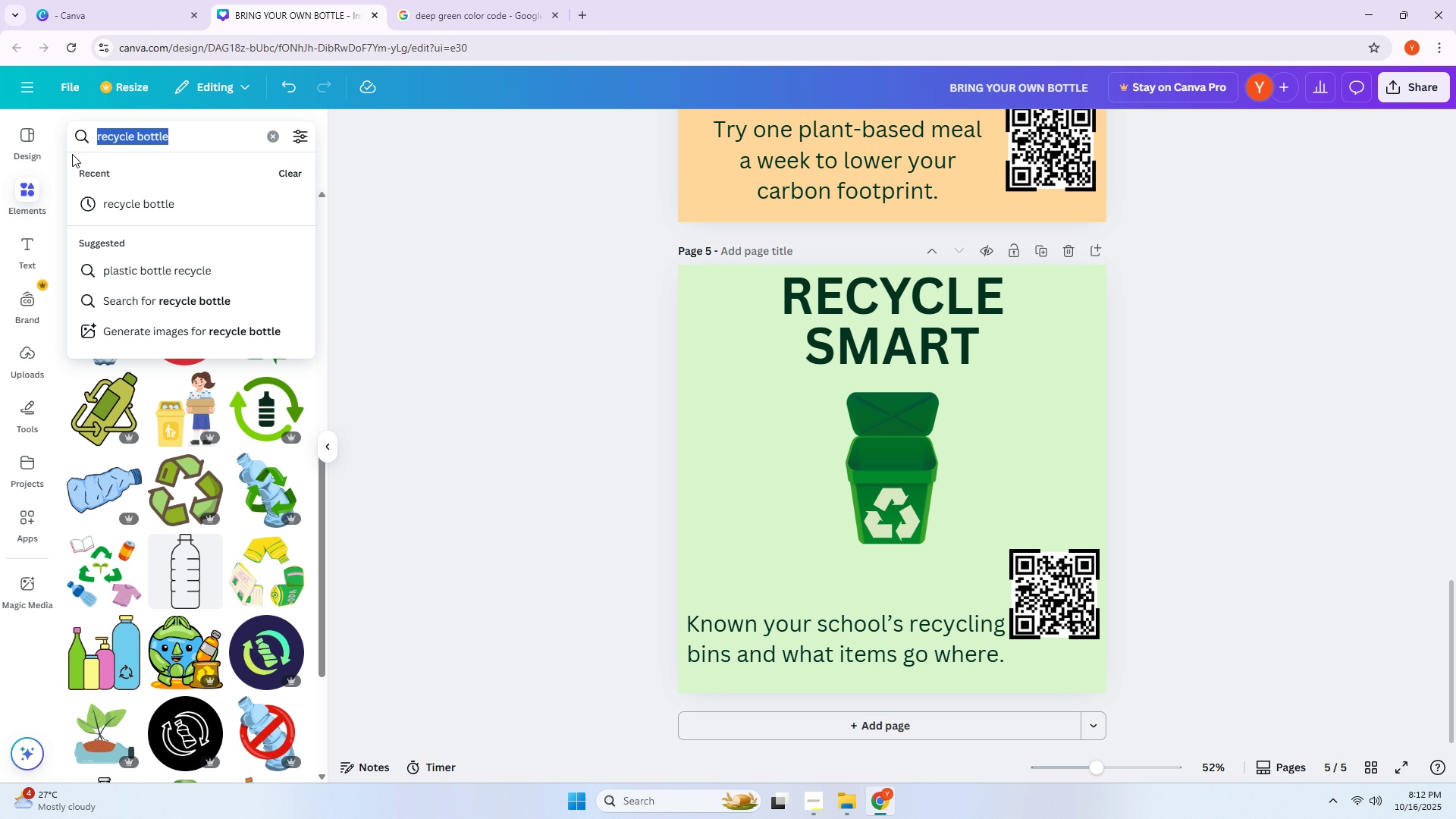 
type(bottle)
 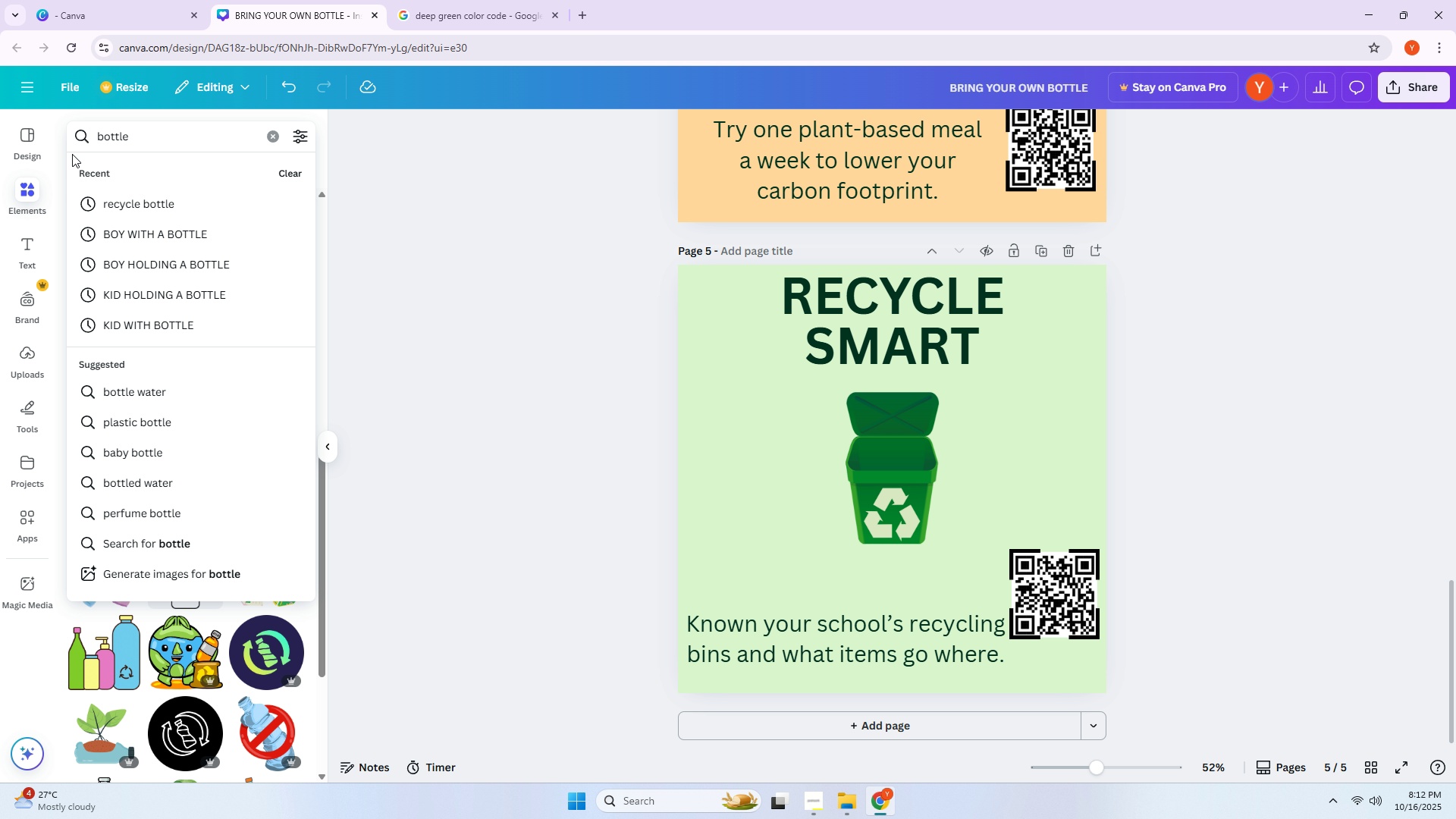 
key(Enter)
 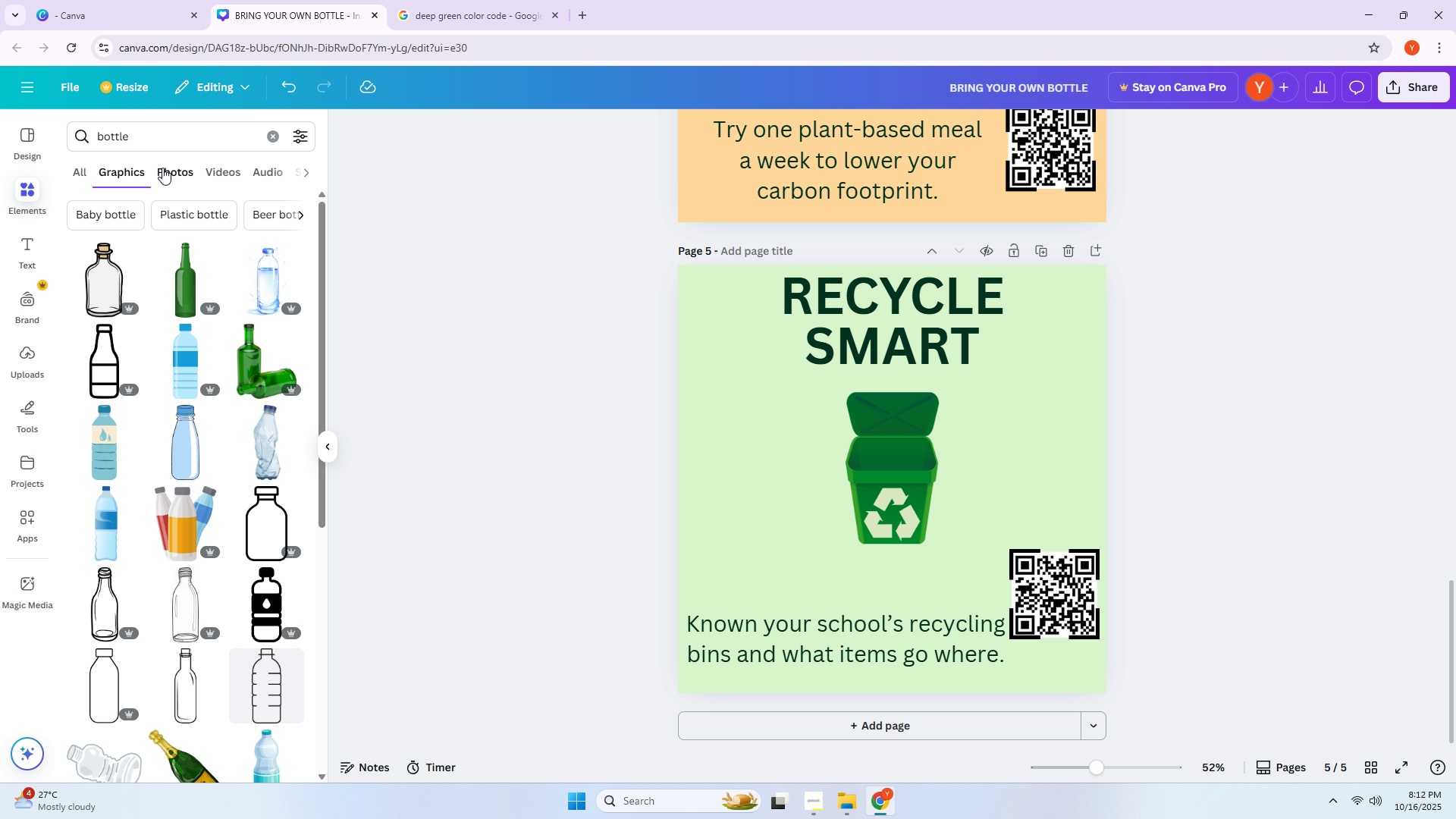 
scroll: coordinate [149, 326], scroll_direction: down, amount: 3.0